 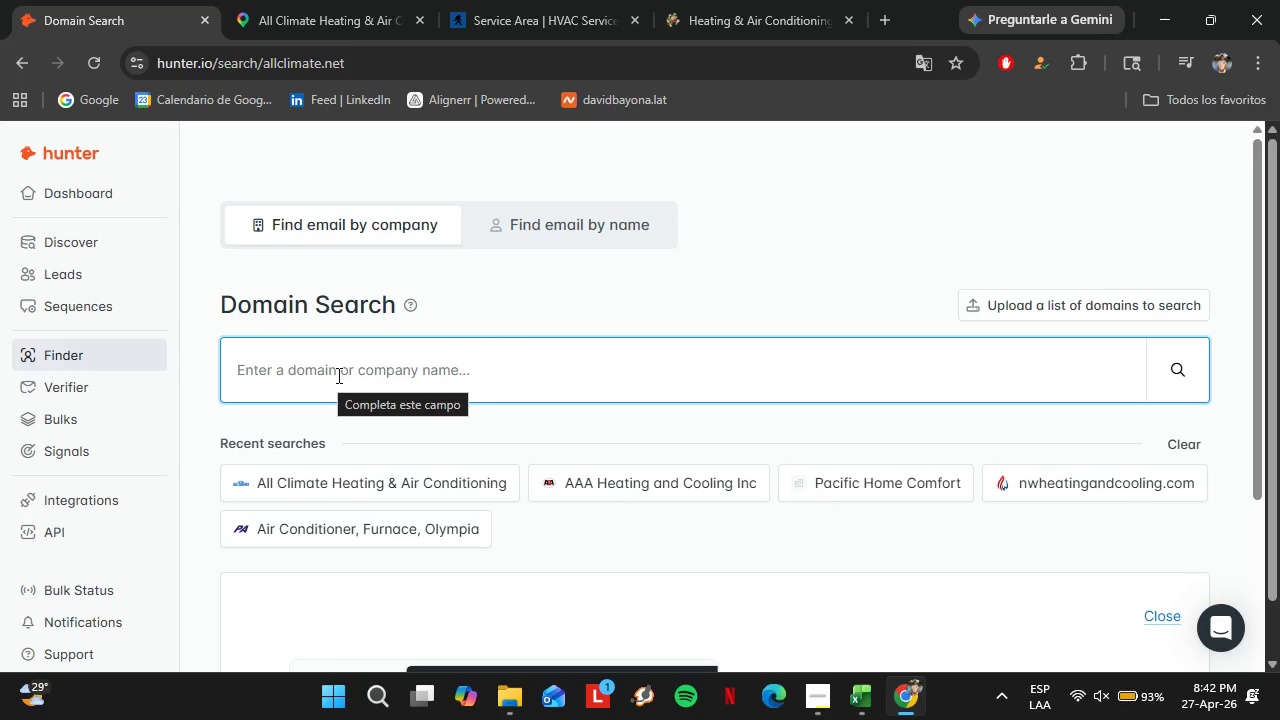 
type(northwestheating)
 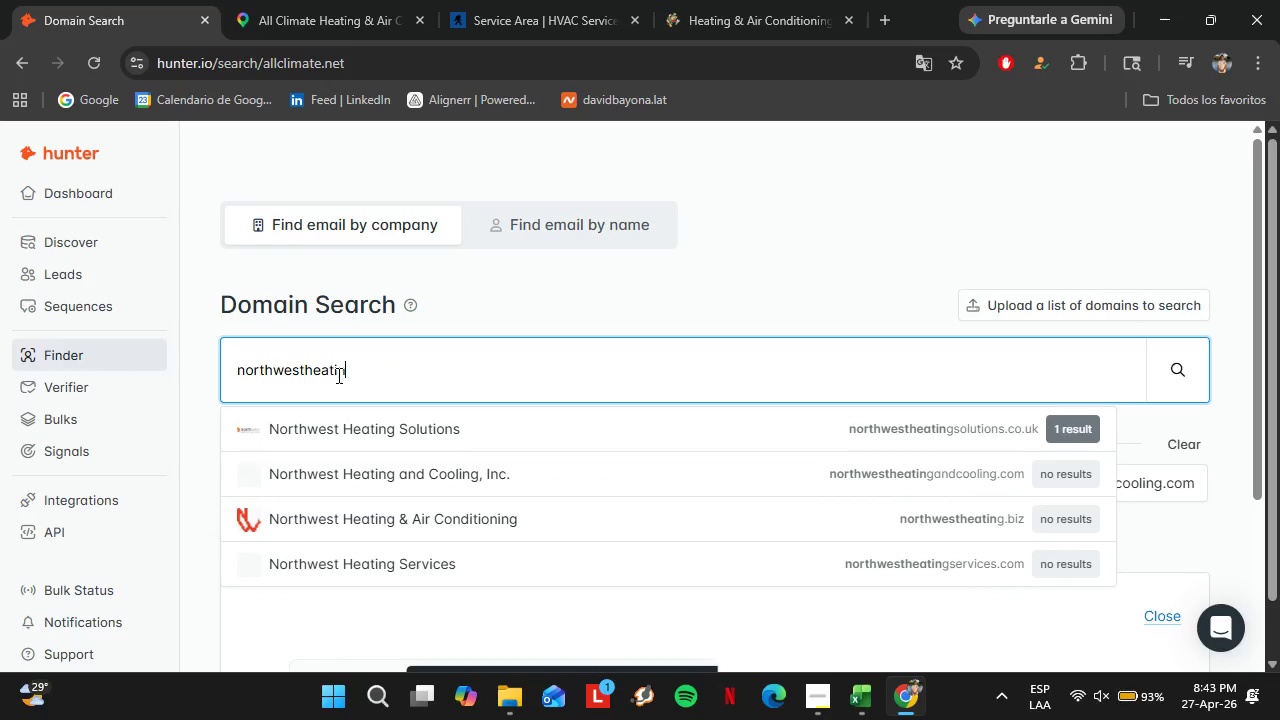 
key(Enter)
 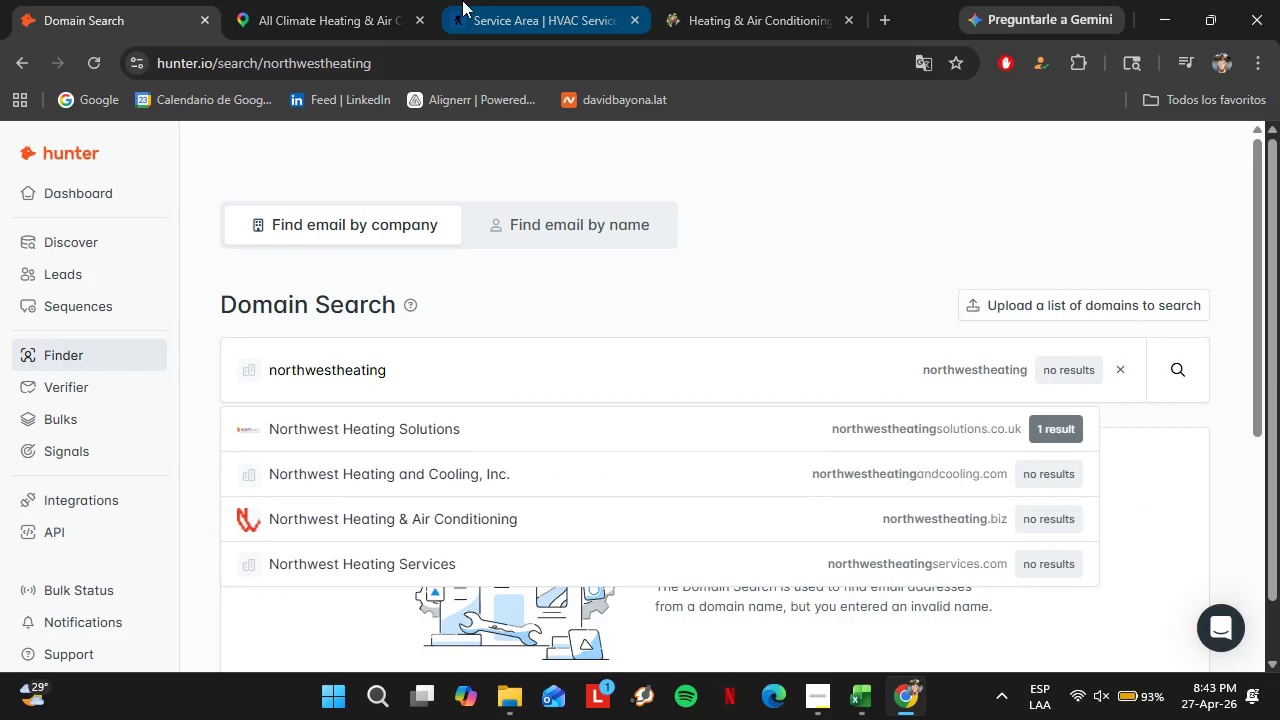 
left_click([339, 0])
 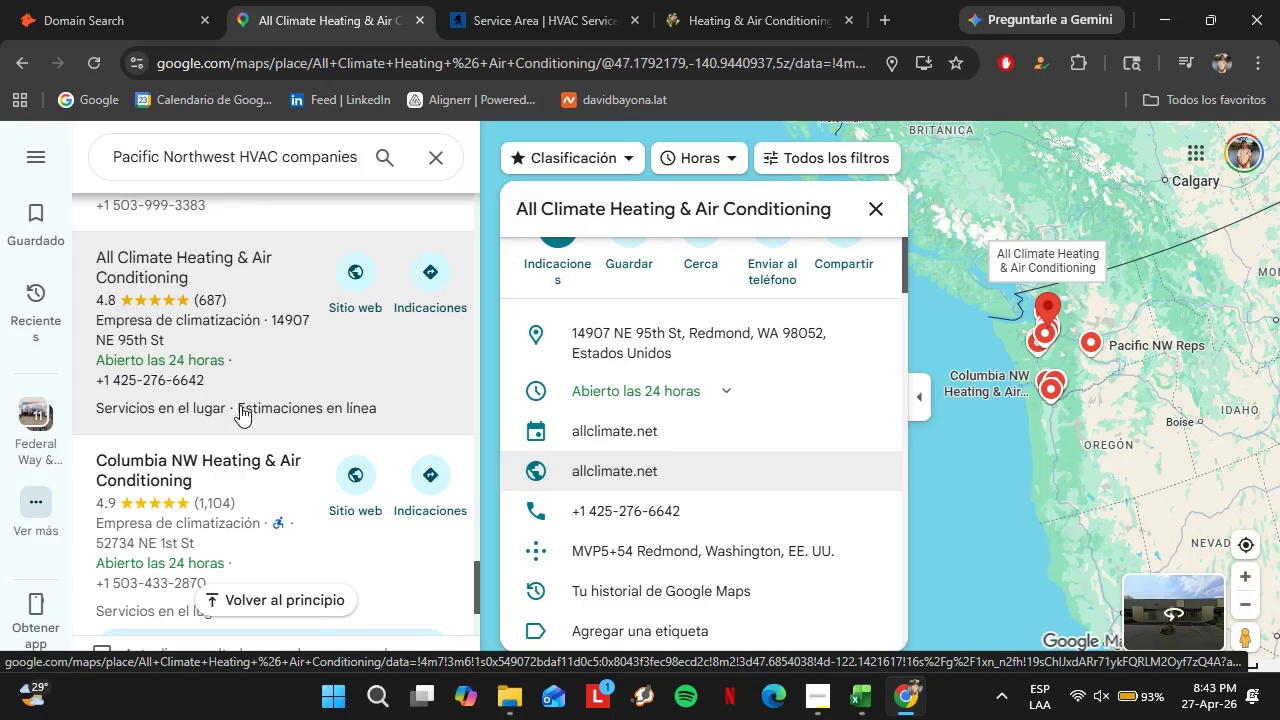 
wait(21.27)
 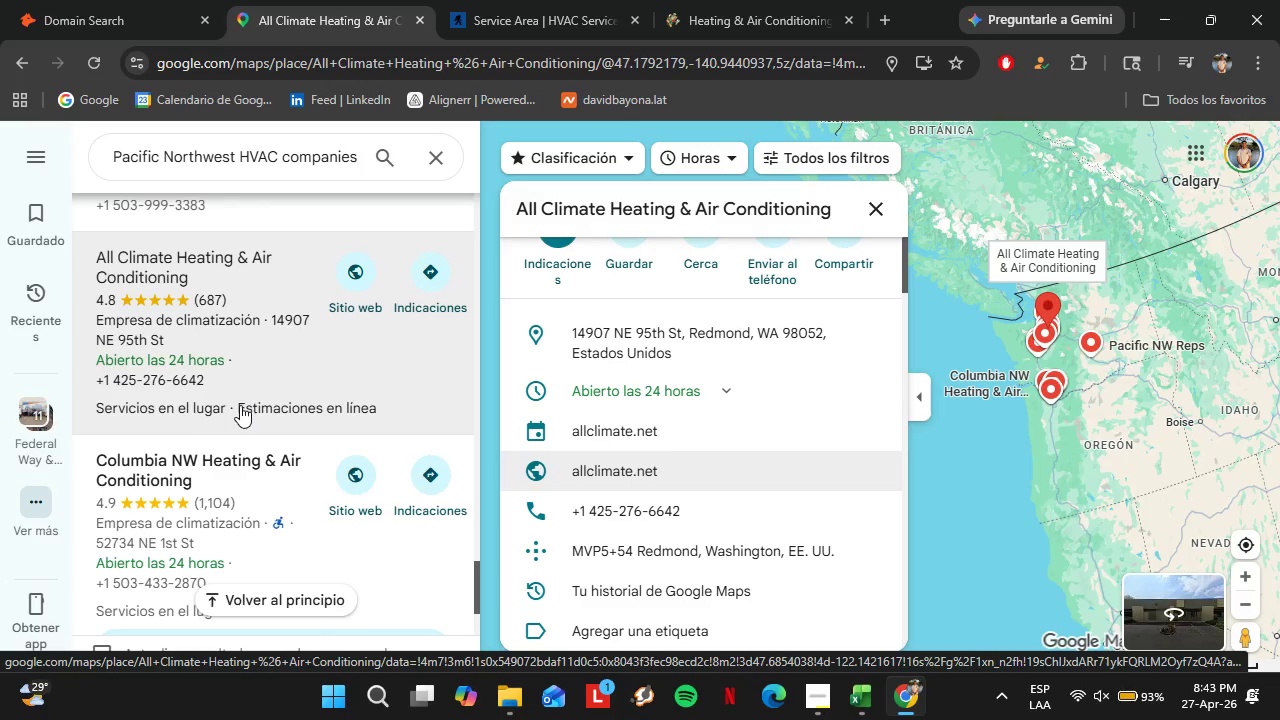 
left_click([256, 487])
 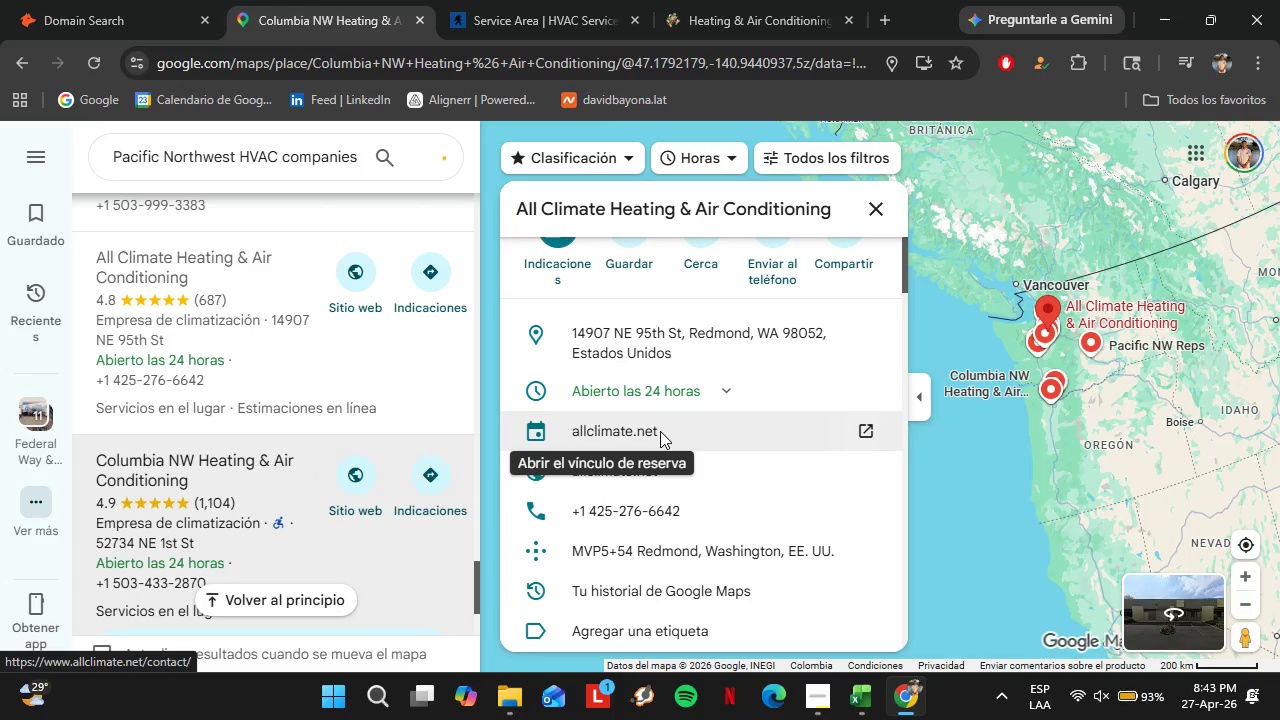 
wait(5.23)
 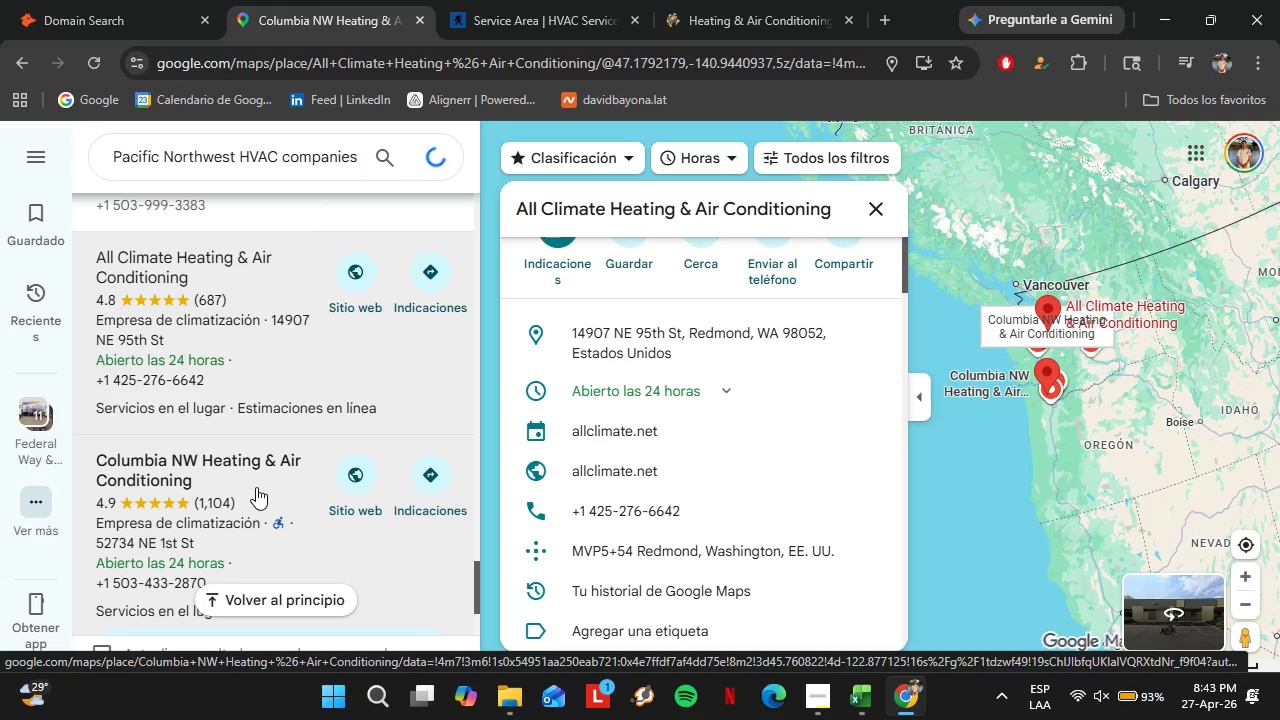 
scroll: coordinate [688, 467], scroll_direction: down, amount: 4.0
 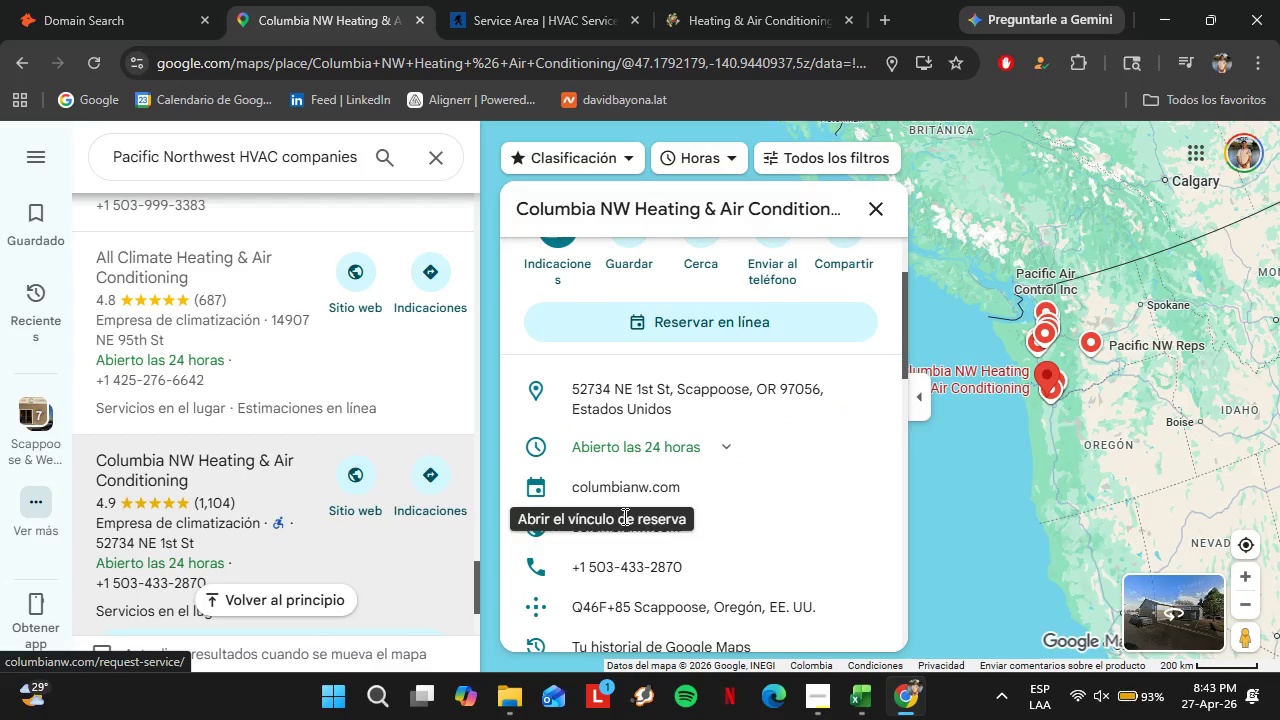 
left_click([606, 532])
 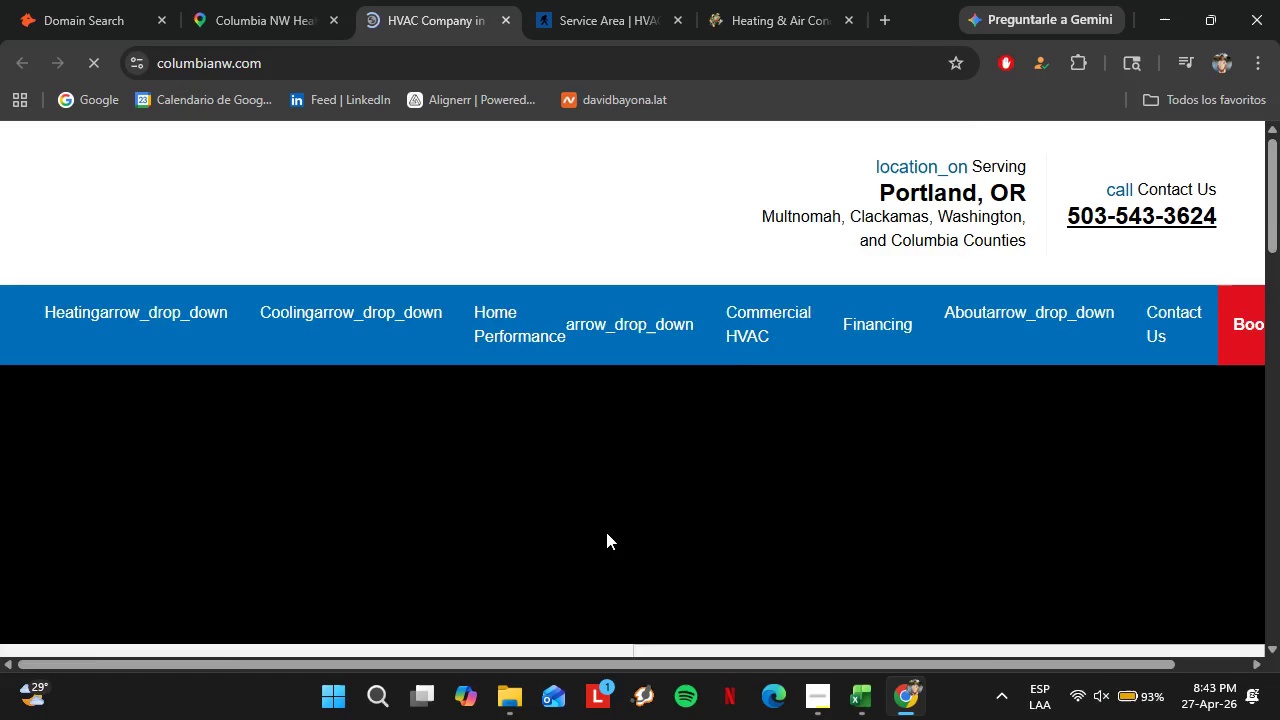 
scroll: coordinate [576, 321], scroll_direction: down, amount: 1.0
 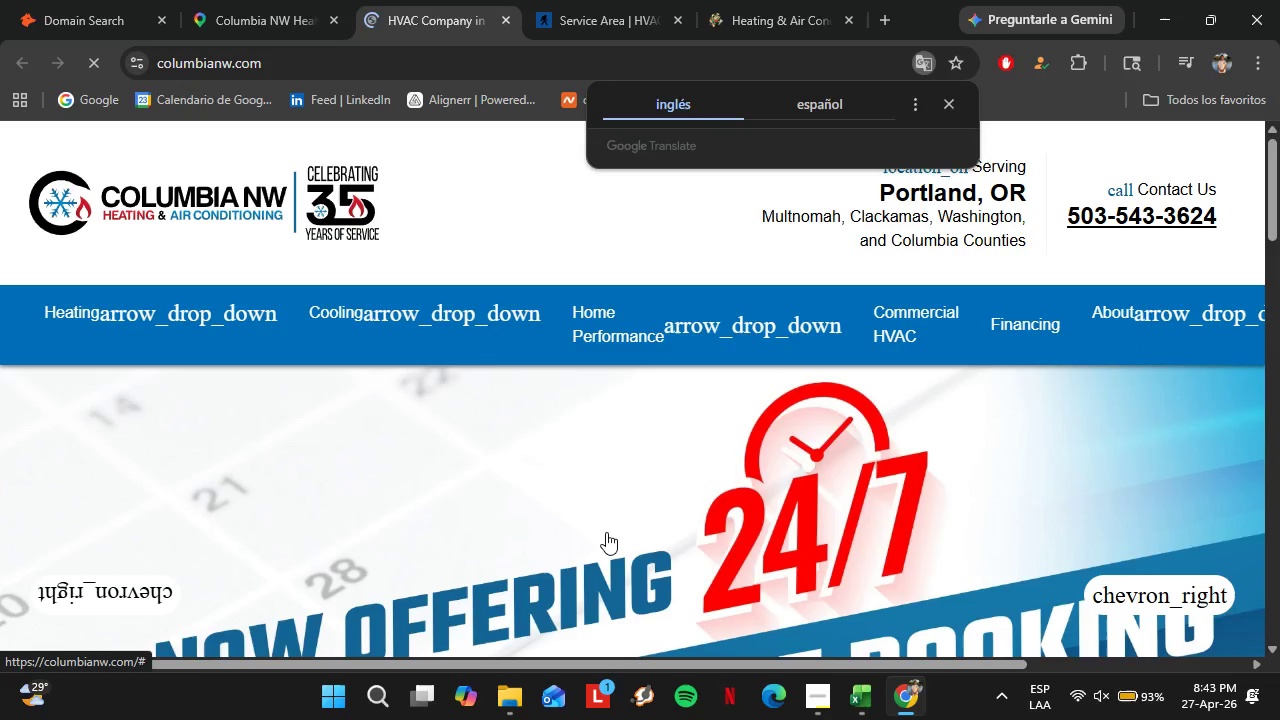 
scroll: coordinate [569, 345], scroll_direction: none, amount: 0.0
 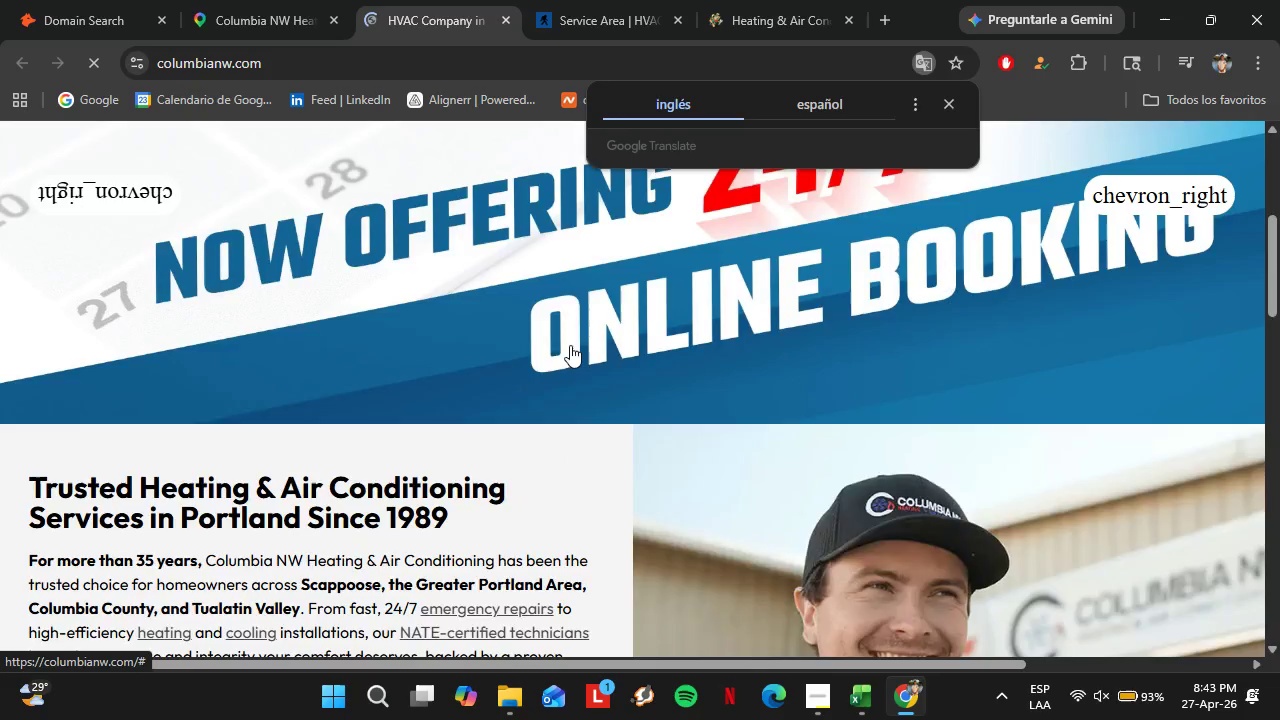 
scroll: coordinate [231, 317], scroll_direction: down, amount: 2.0
 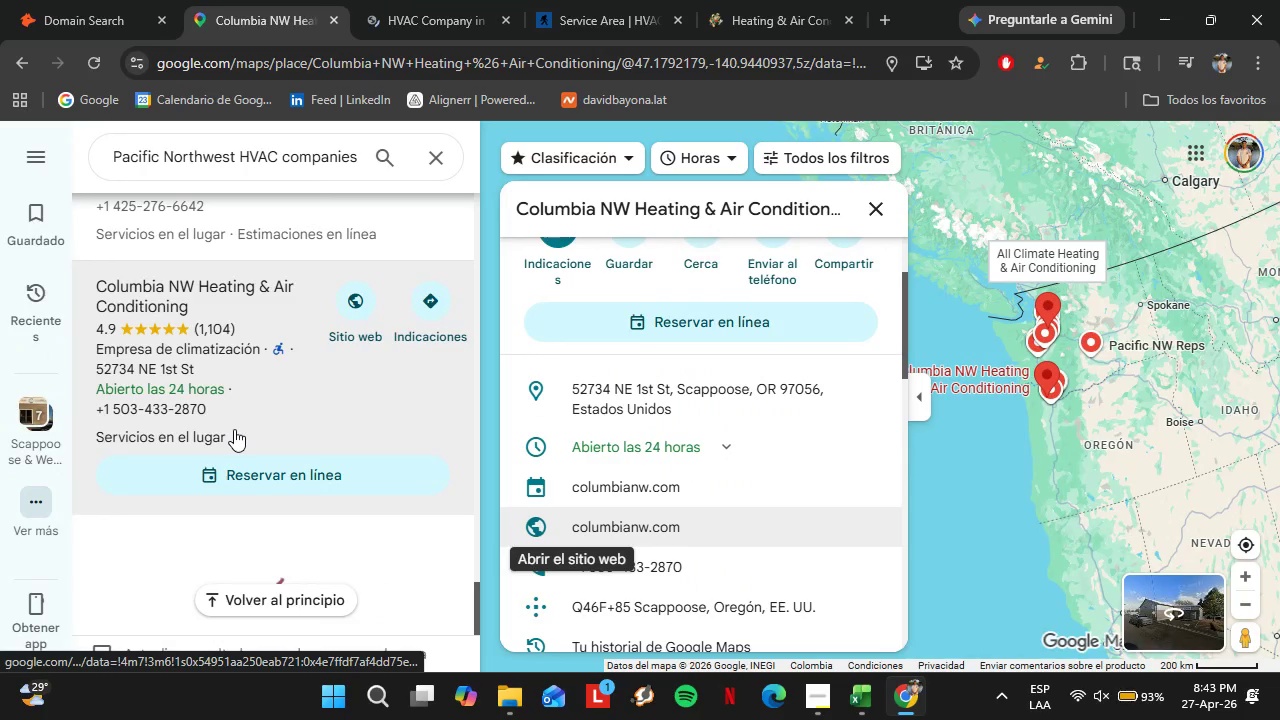 
wait(7.4)
 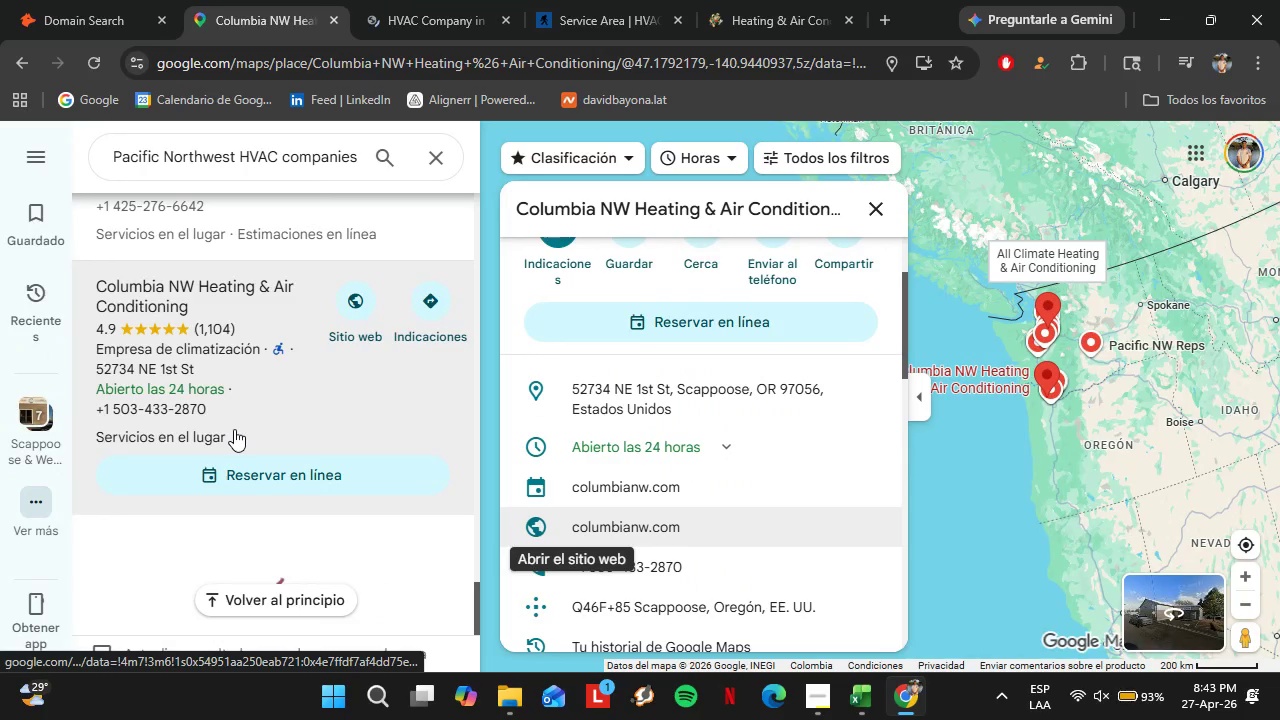 
scroll: coordinate [255, 509], scroll_direction: down, amount: 2.0
 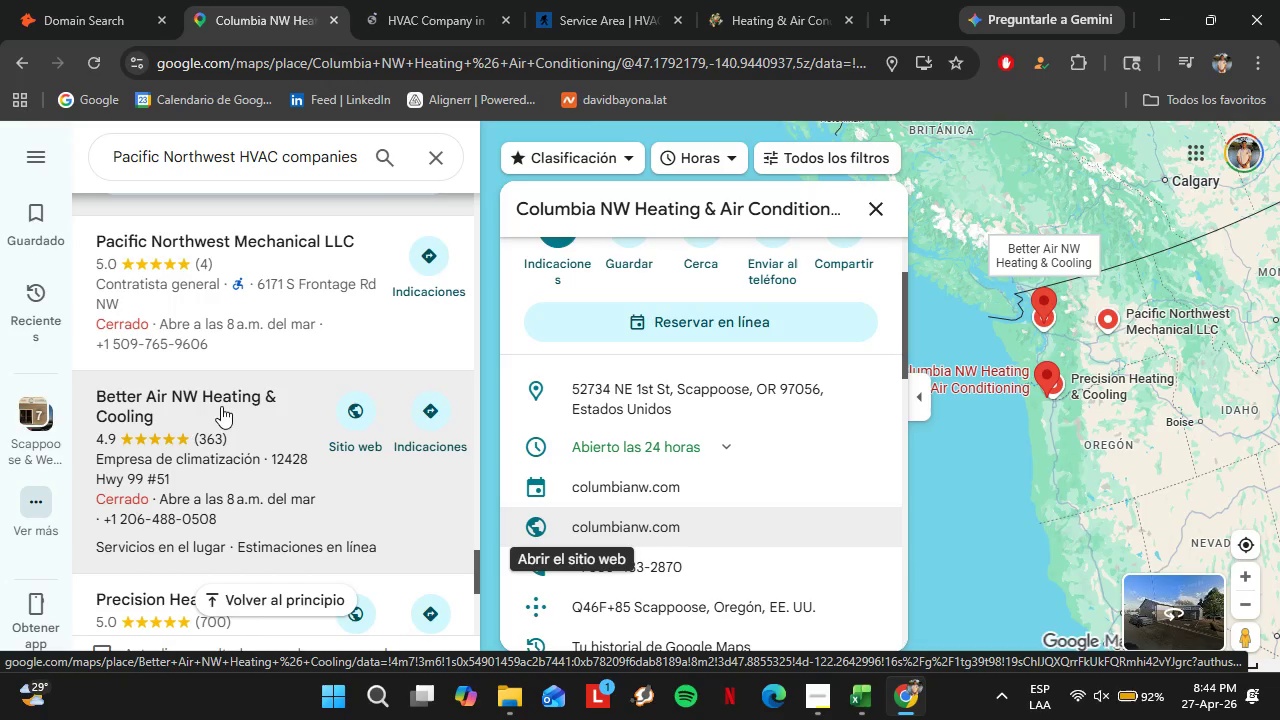 
wait(11.41)
 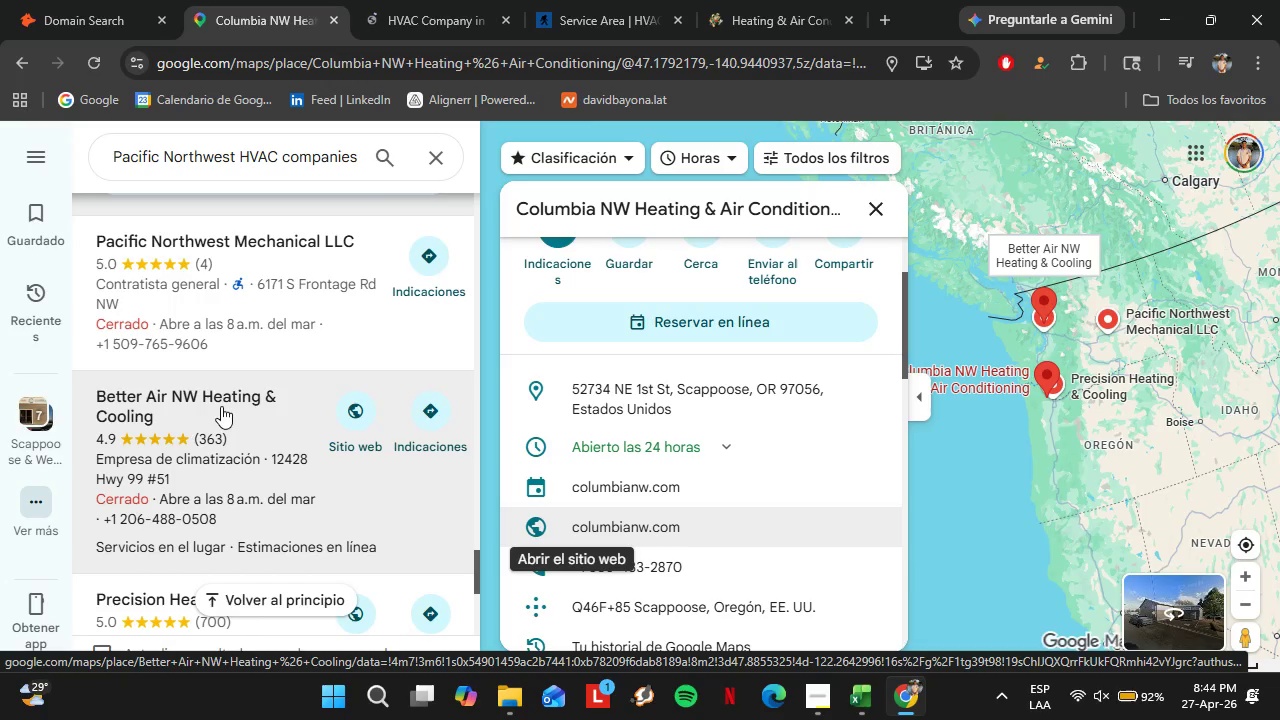 
scroll: coordinate [696, 458], scroll_direction: down, amount: 4.0
 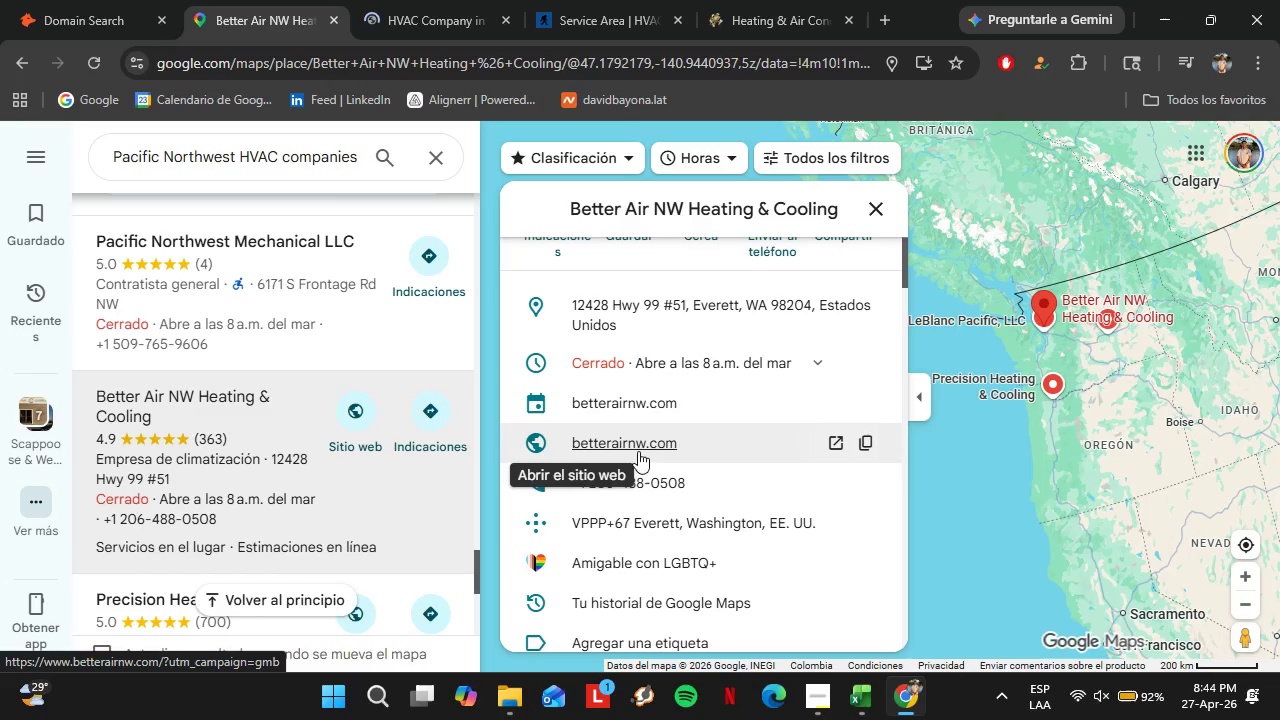 
left_click([640, 442])
 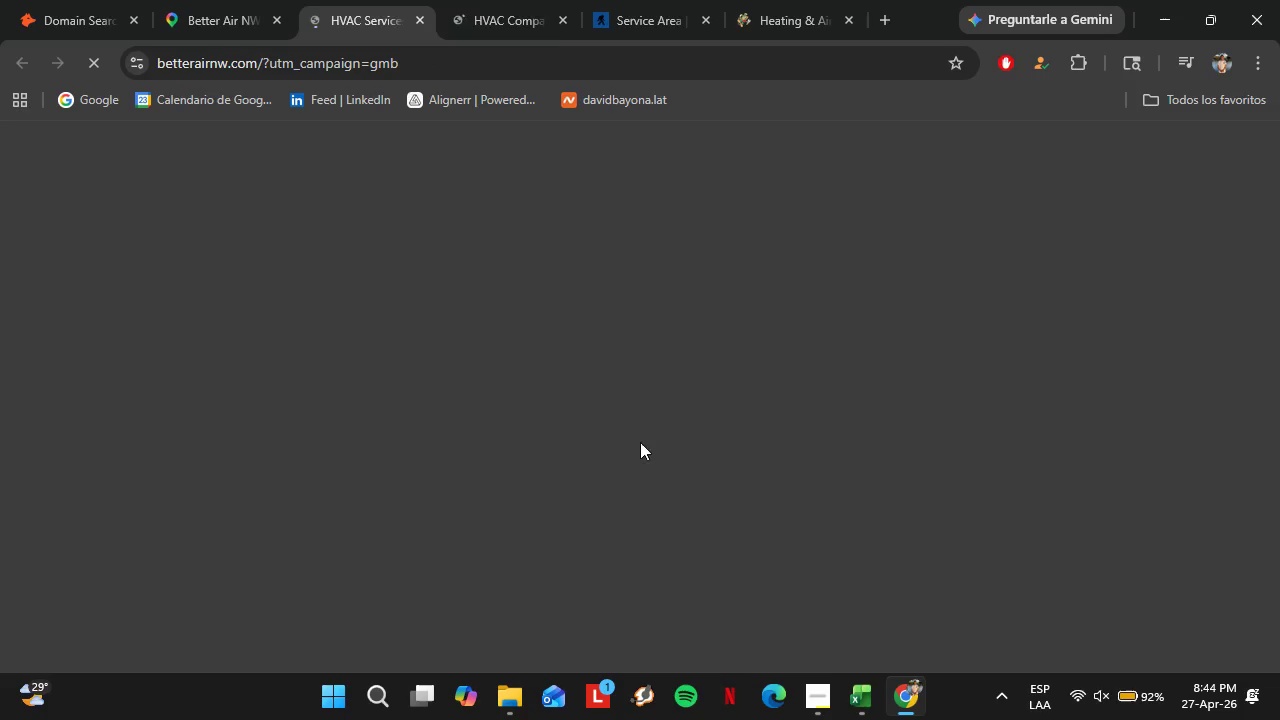 
left_click([568, 20])
 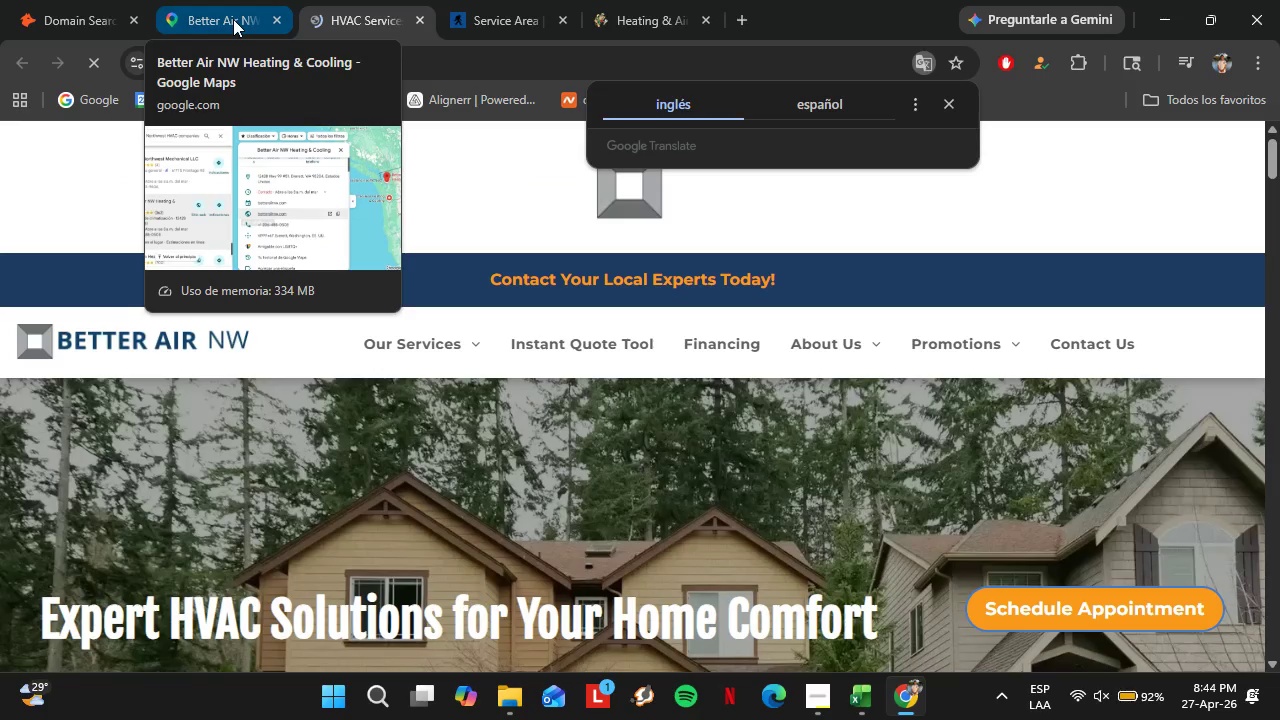 
wait(5.09)
 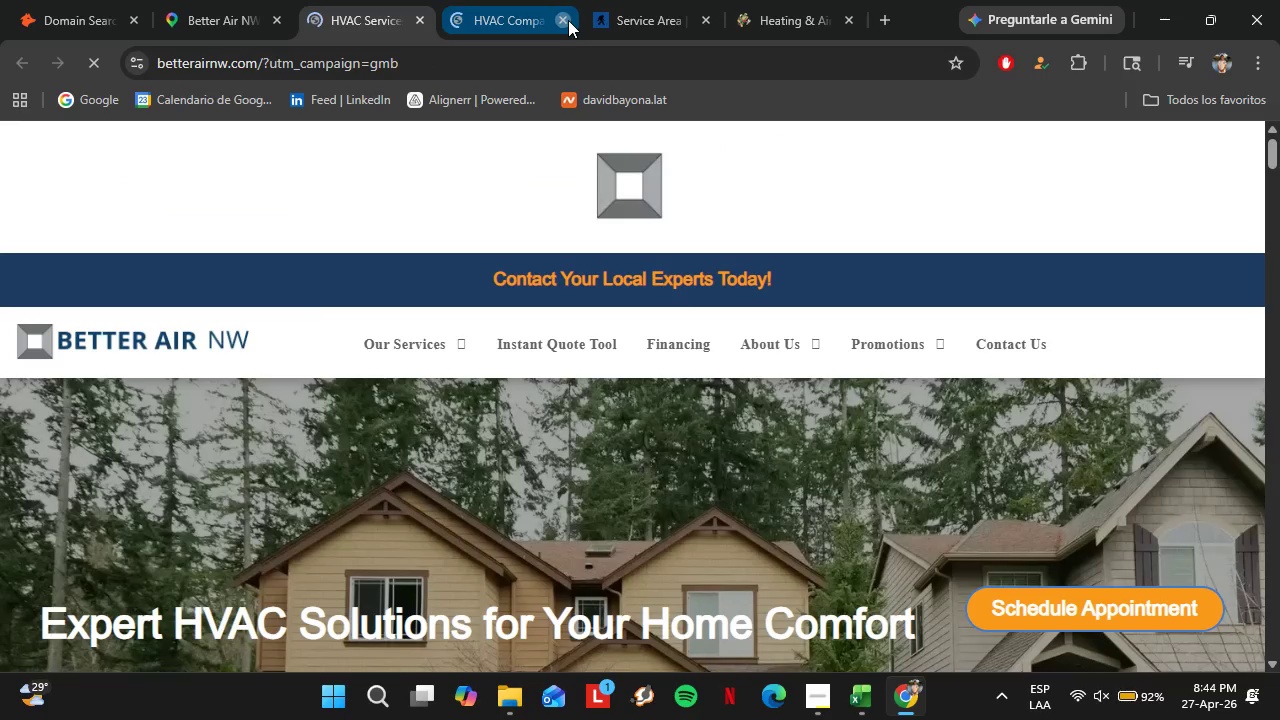 
left_click([233, 17])
 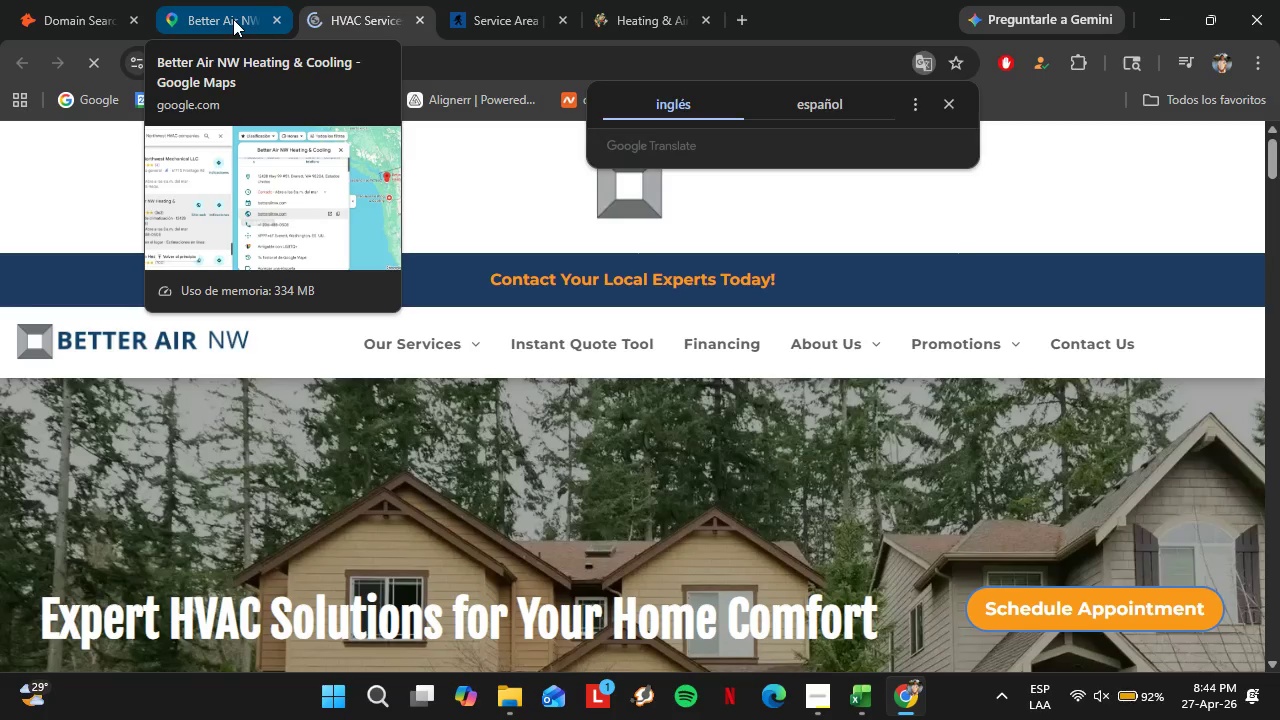 
left_click([353, 29])
 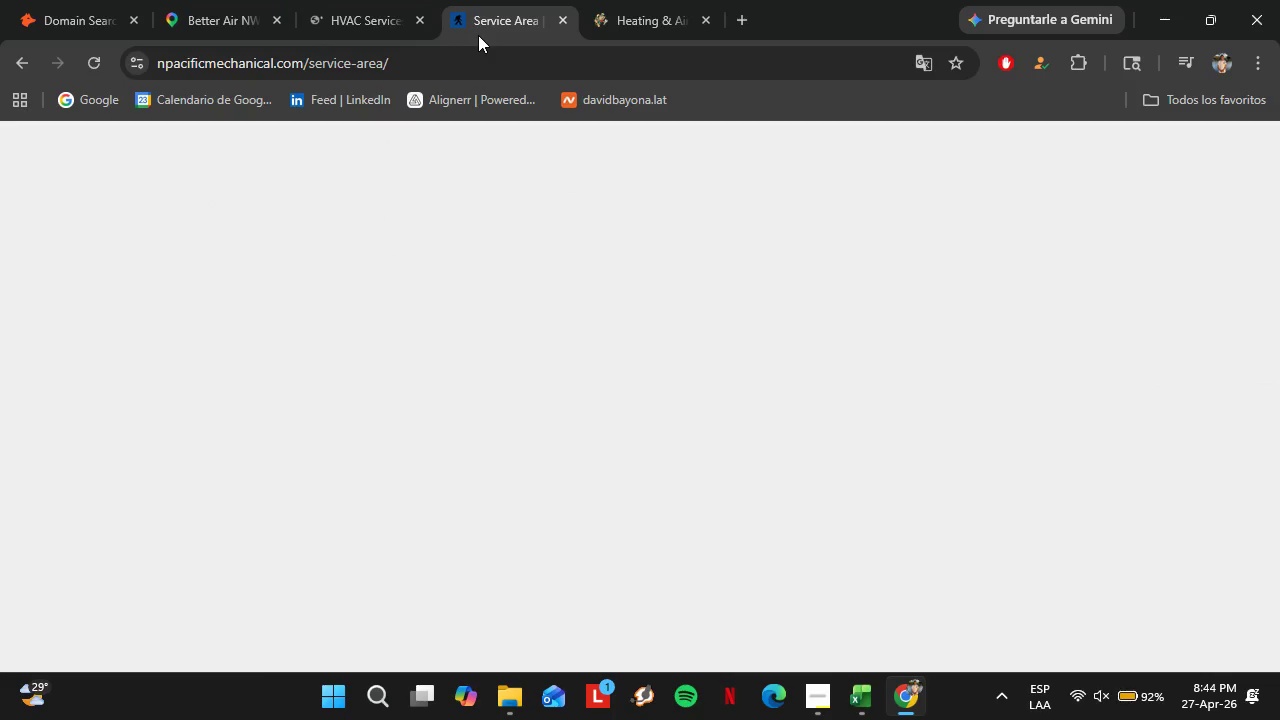 
double_click([256, 24])
 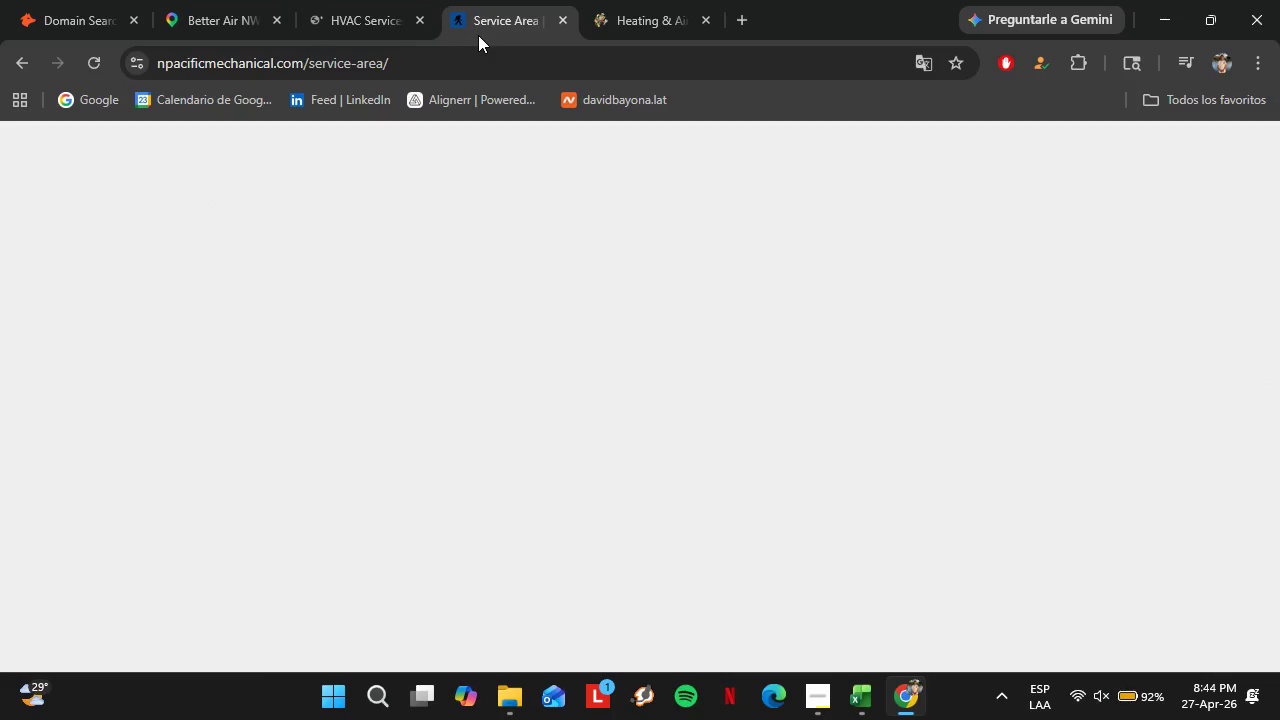 
scroll: coordinate [226, 309], scroll_direction: up, amount: 5.0
 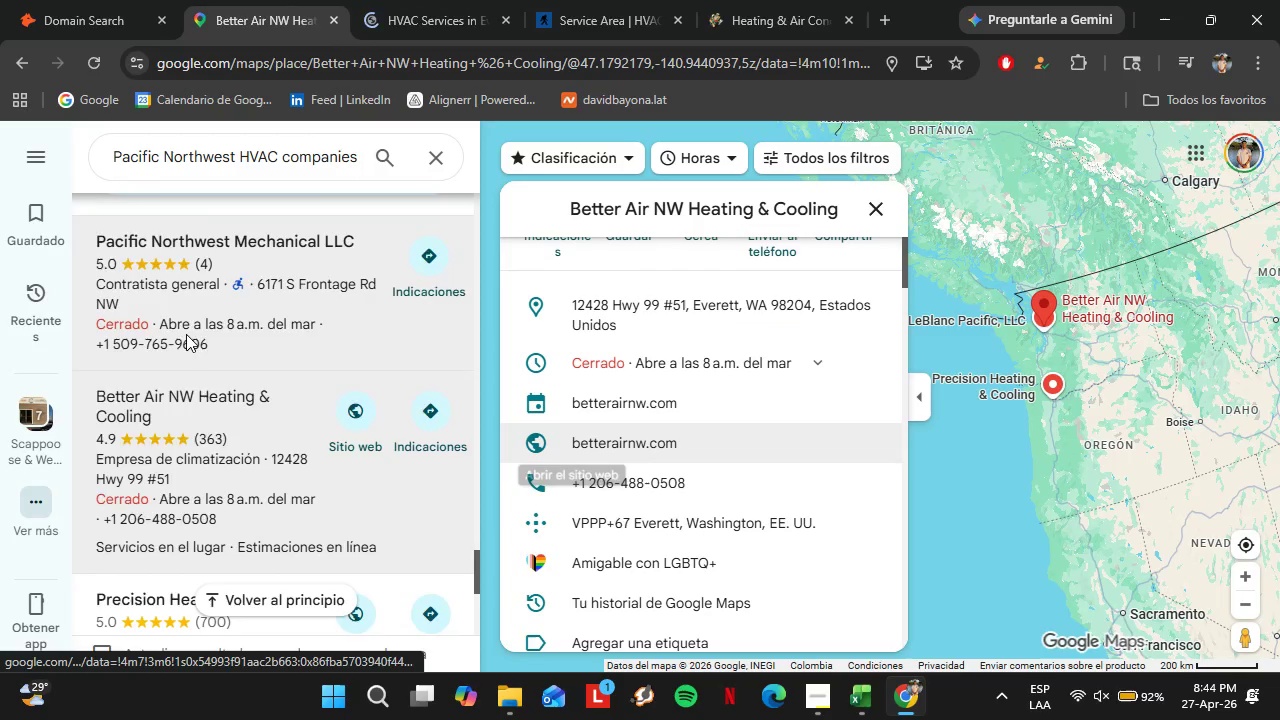 
scroll: coordinate [226, 309], scroll_direction: none, amount: 0.0
 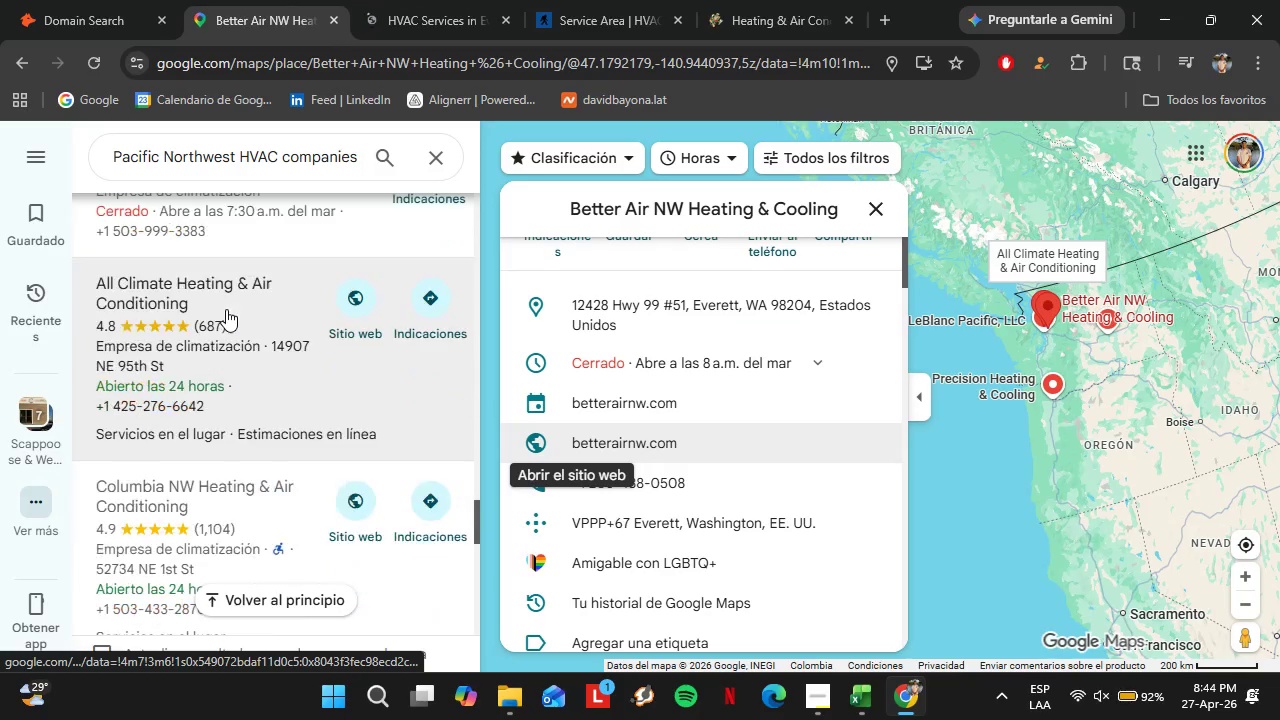 
scroll: coordinate [230, 385], scroll_direction: down, amount: 2.0
 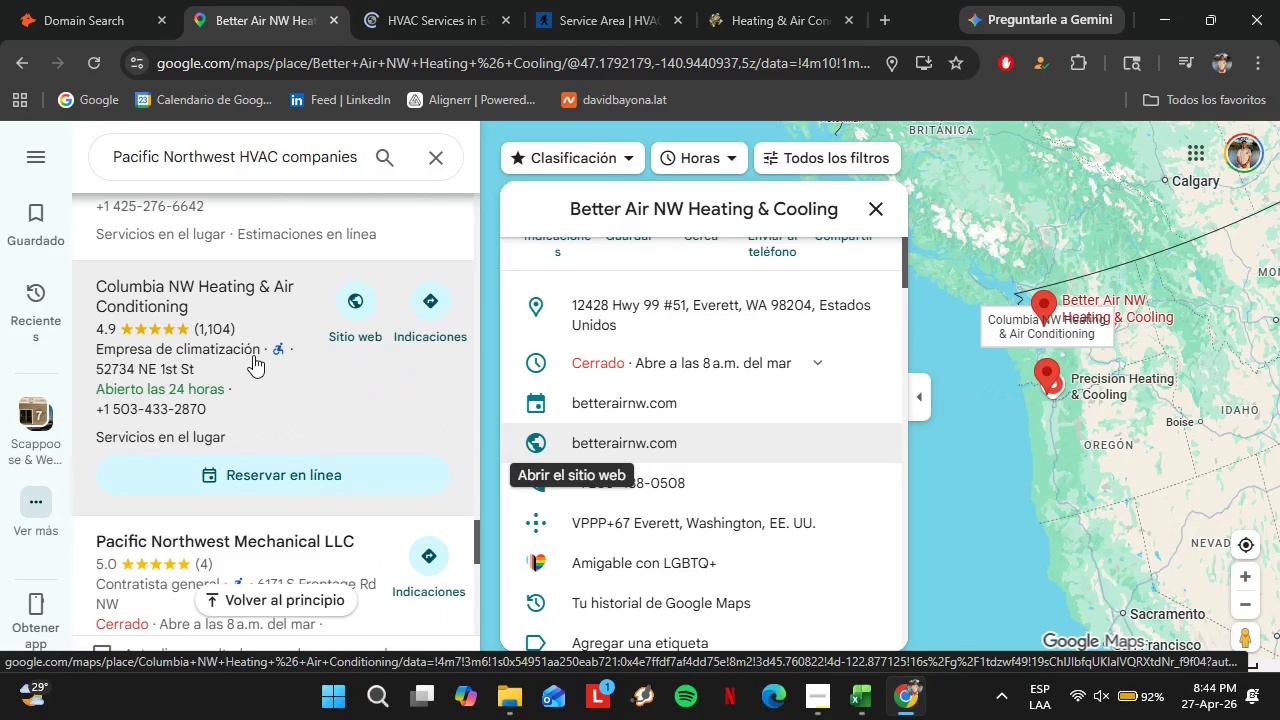 
left_click([258, 385])
 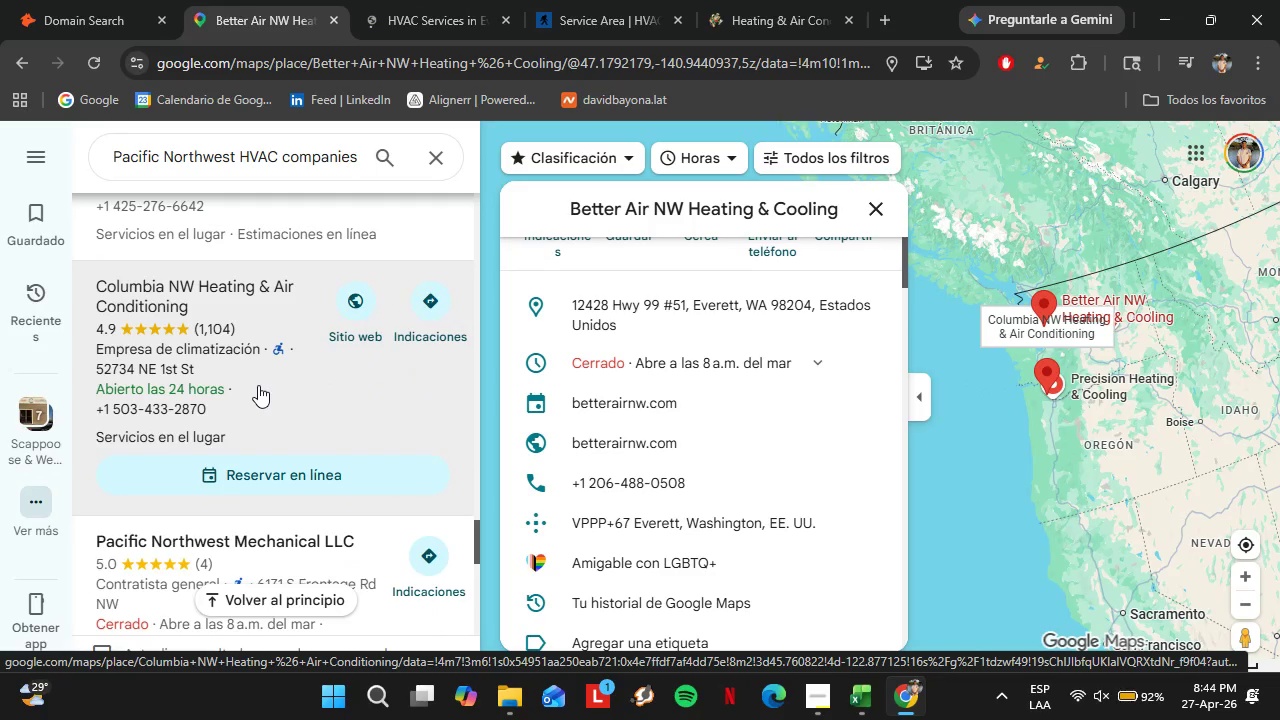 
scroll: coordinate [616, 525], scroll_direction: down, amount: 4.0
 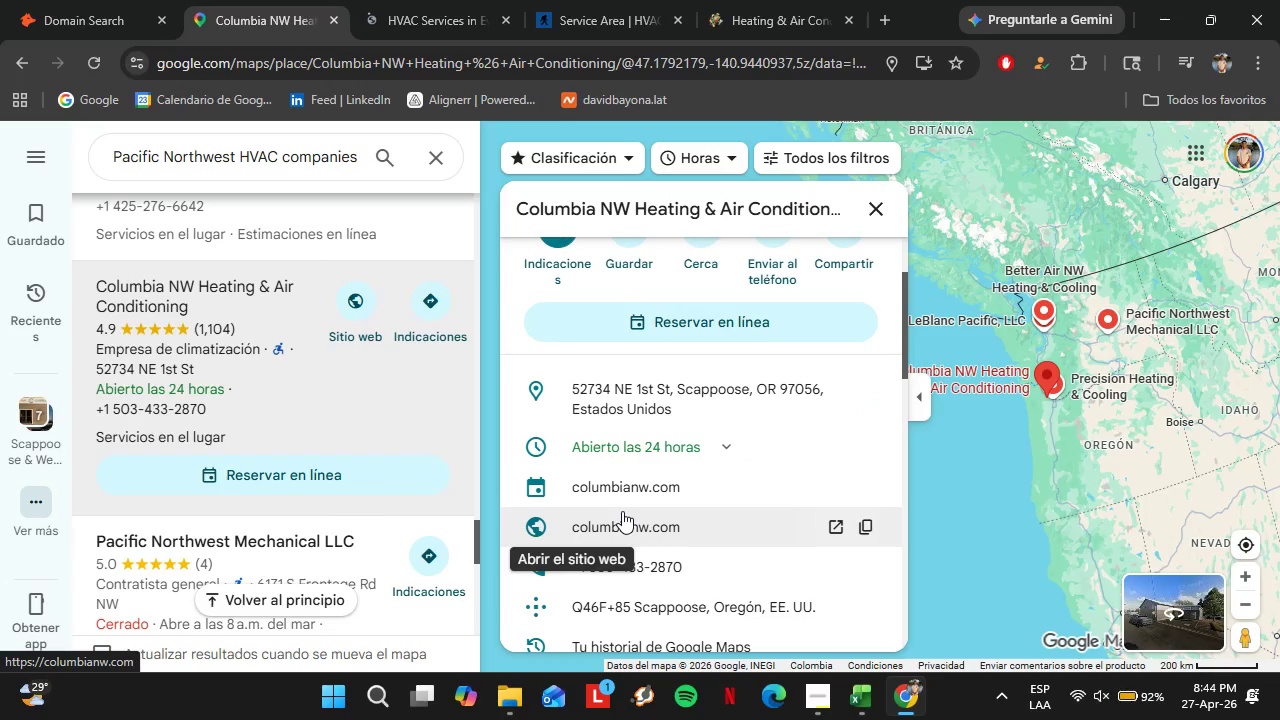 
left_click([620, 524])
 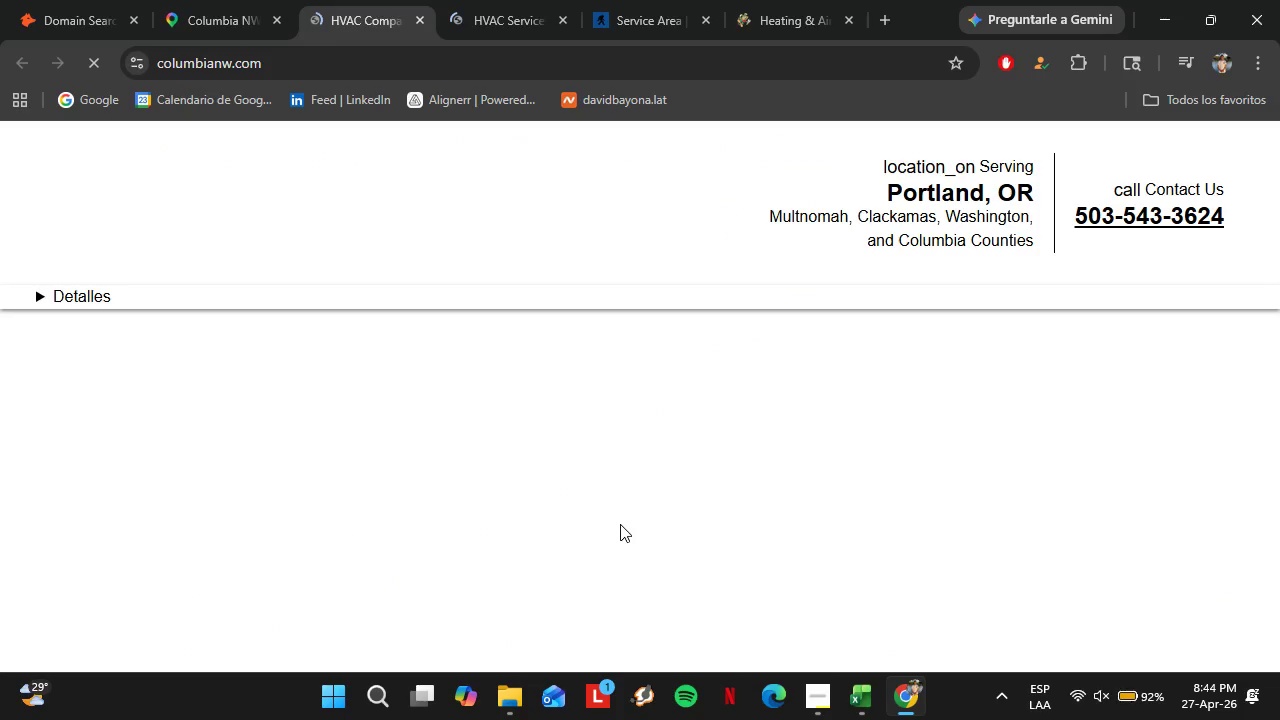 
left_click([235, 22])
 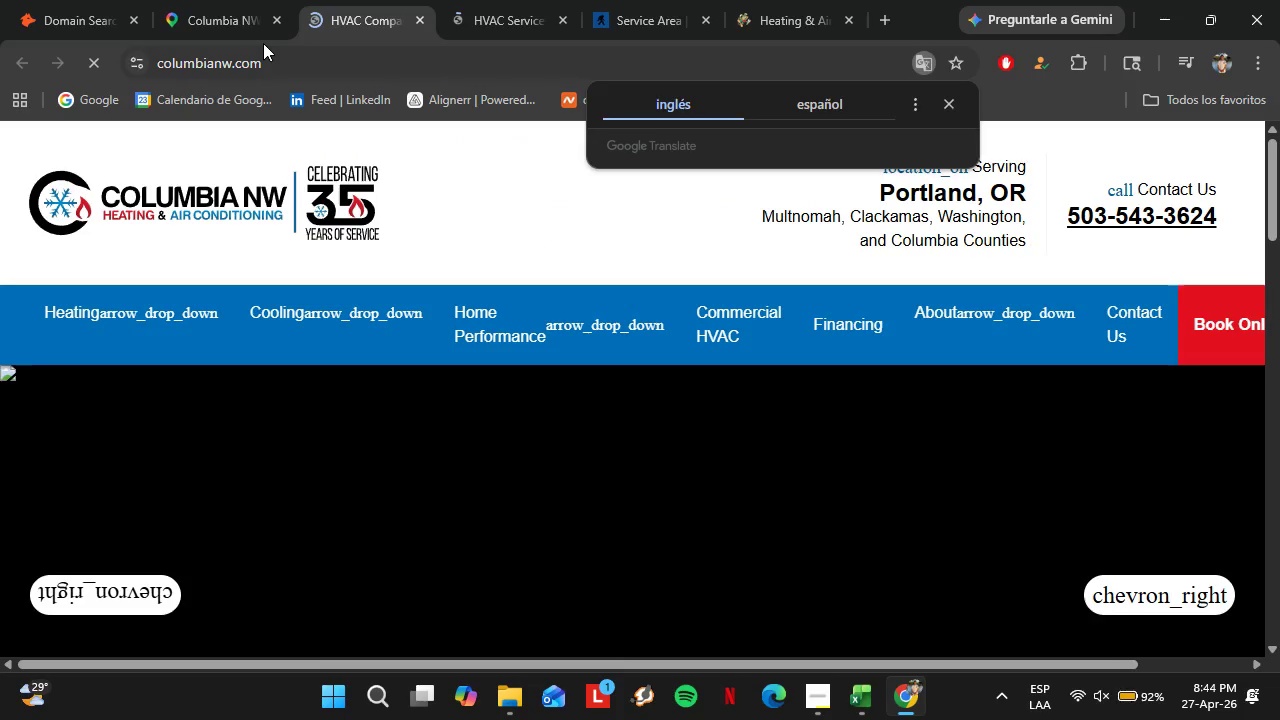 
scroll: coordinate [278, 405], scroll_direction: down, amount: 6.0
 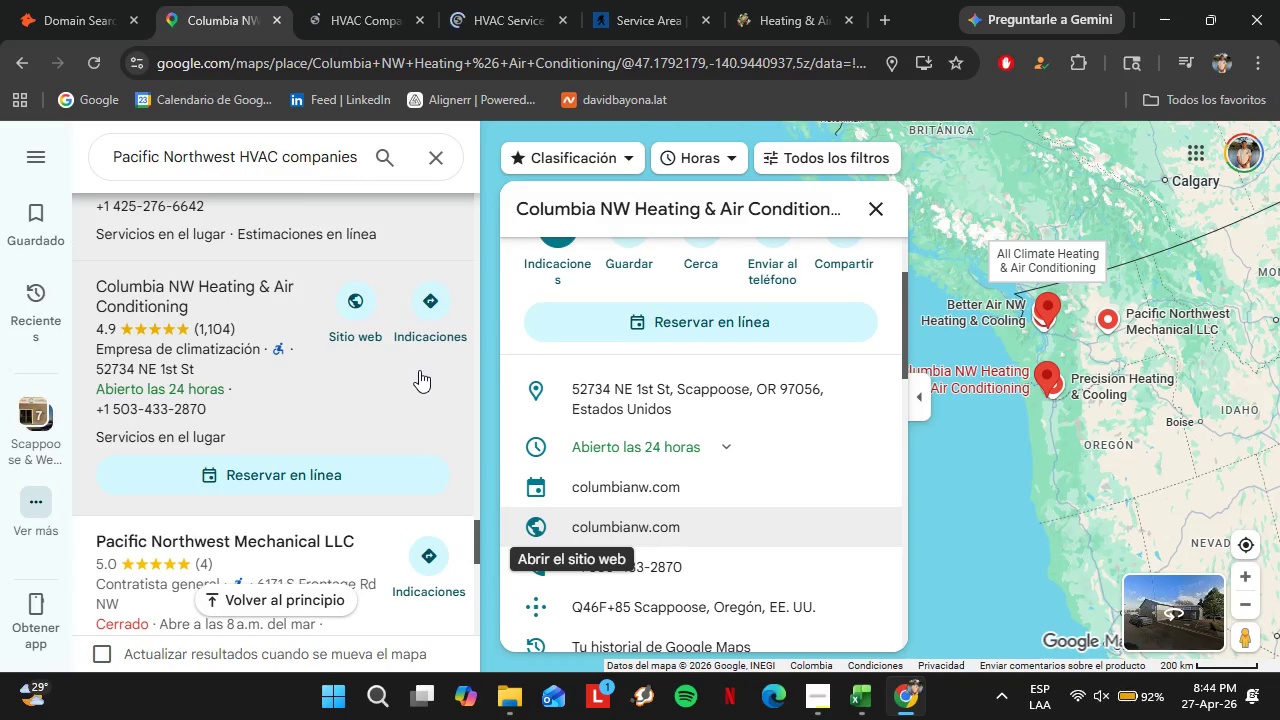 
scroll: coordinate [278, 405], scroll_direction: up, amount: 2.0
 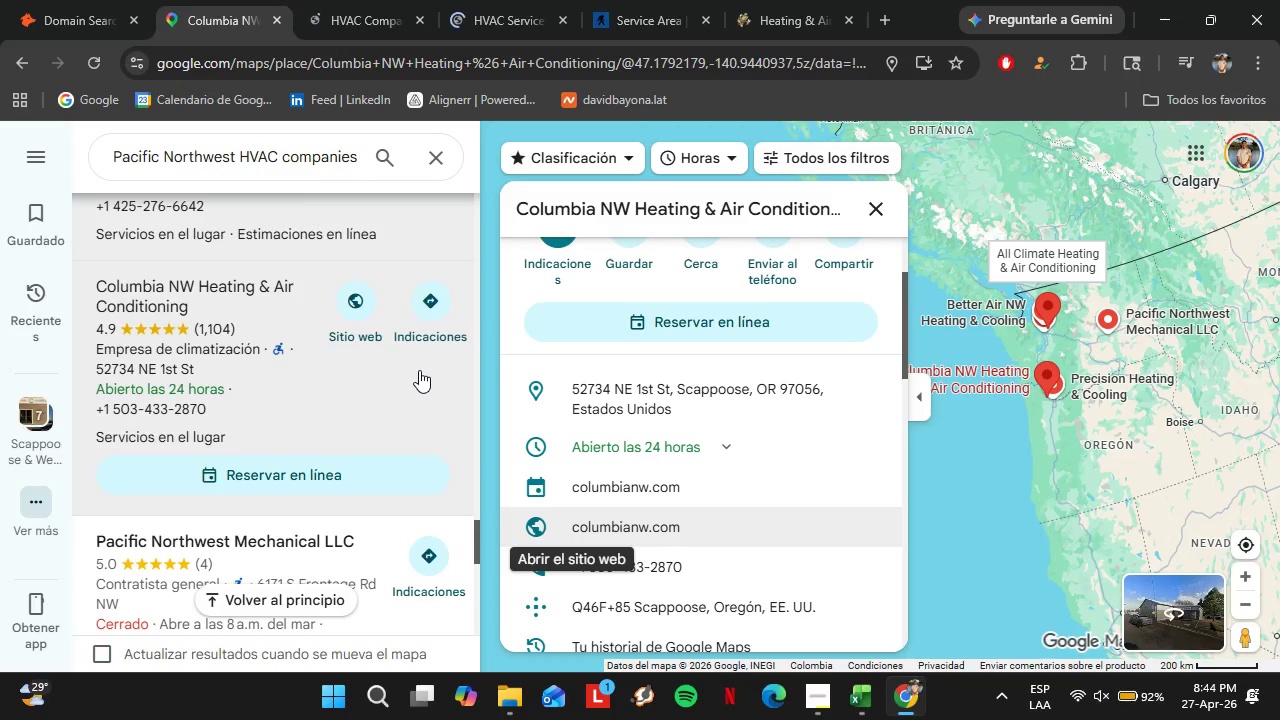 
scroll: coordinate [278, 405], scroll_direction: down, amount: 1.0
 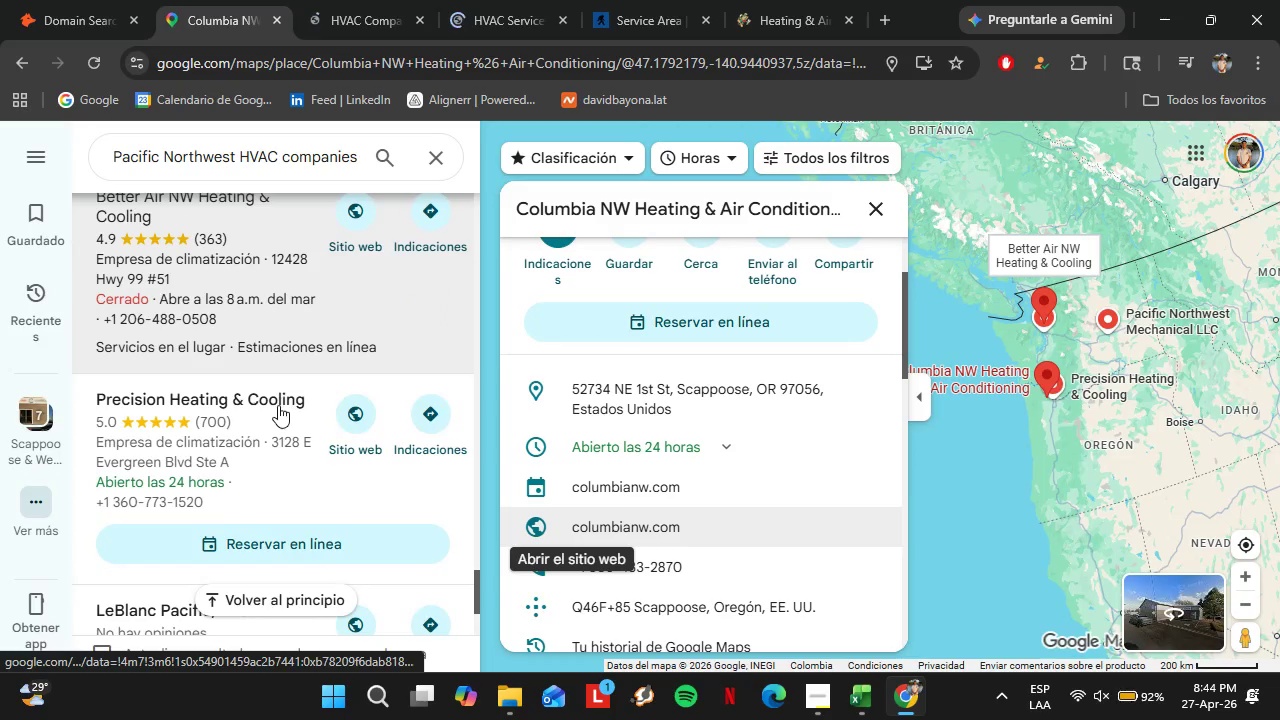 
left_click([270, 416])
 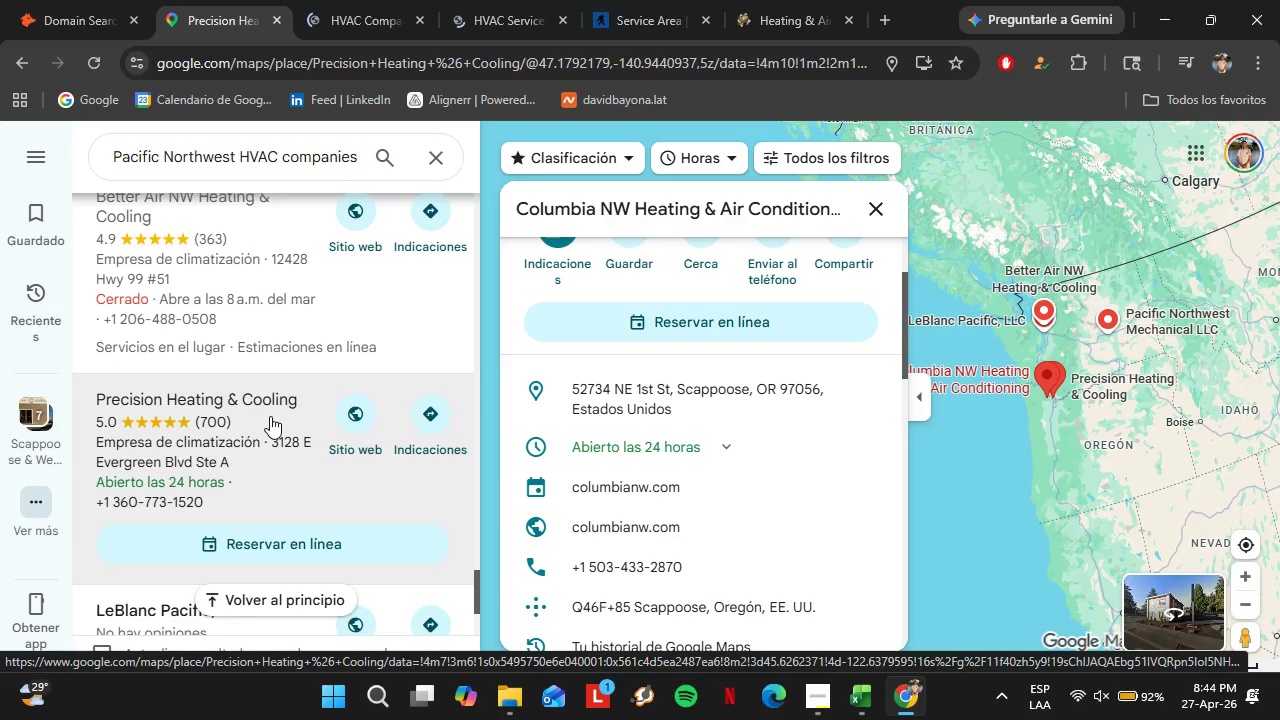 
scroll: coordinate [799, 437], scroll_direction: down, amount: 4.0
 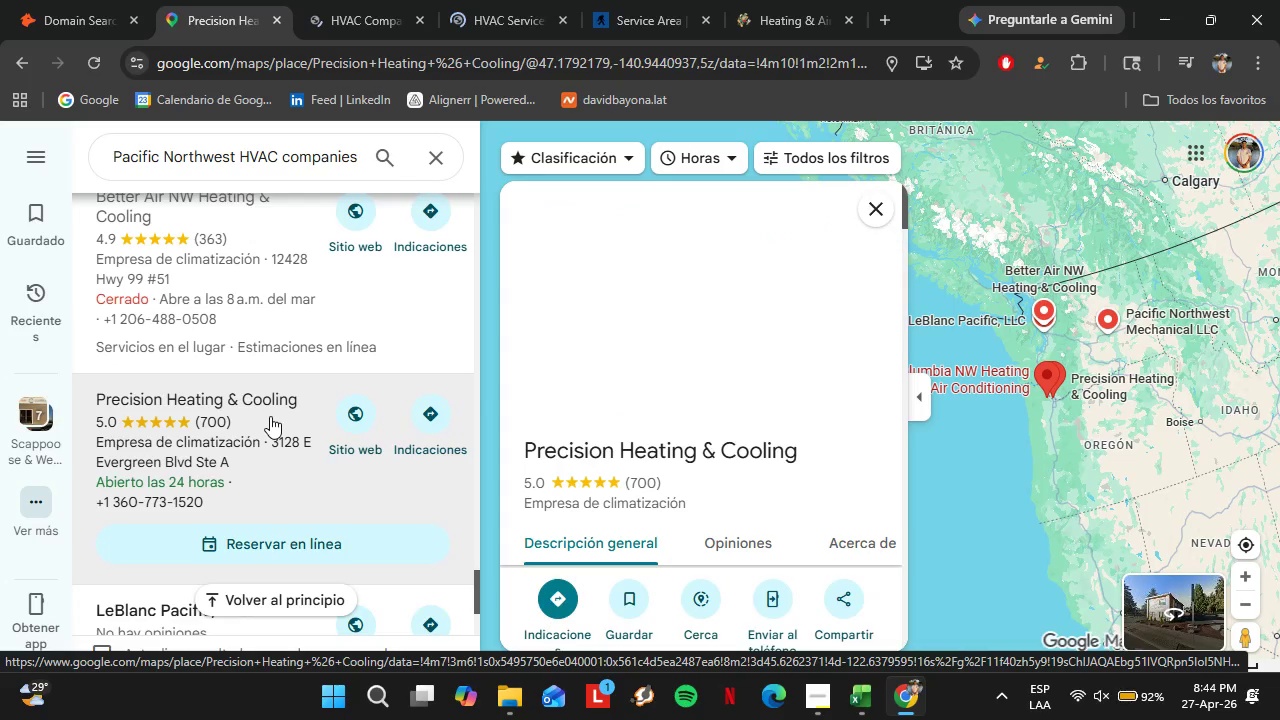 
left_click([691, 459])
 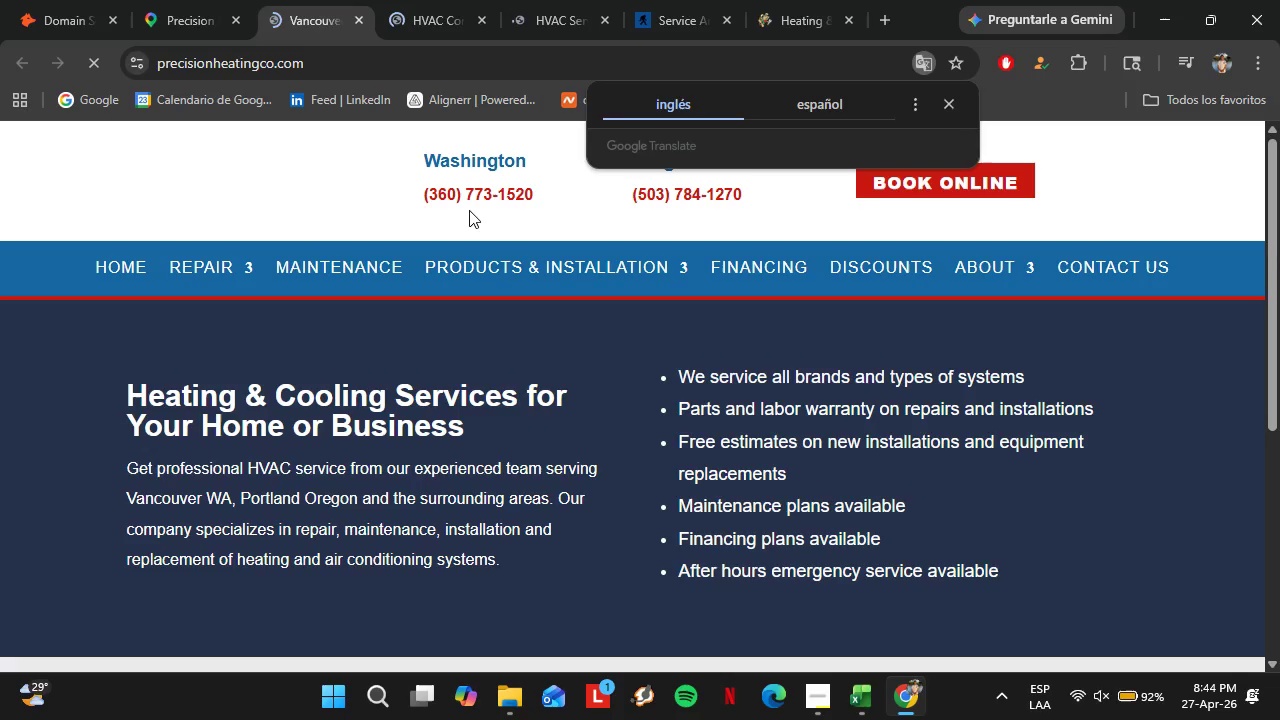 
wait(9.78)
 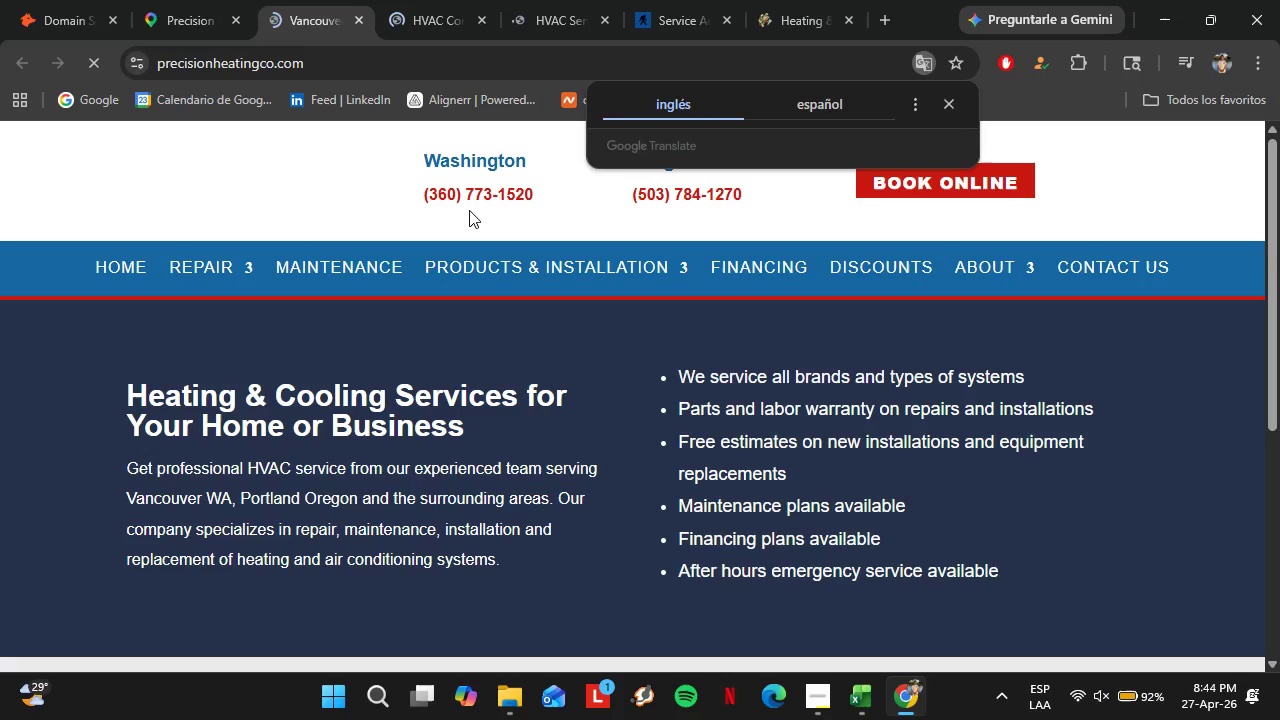 
left_click([214, 19])
 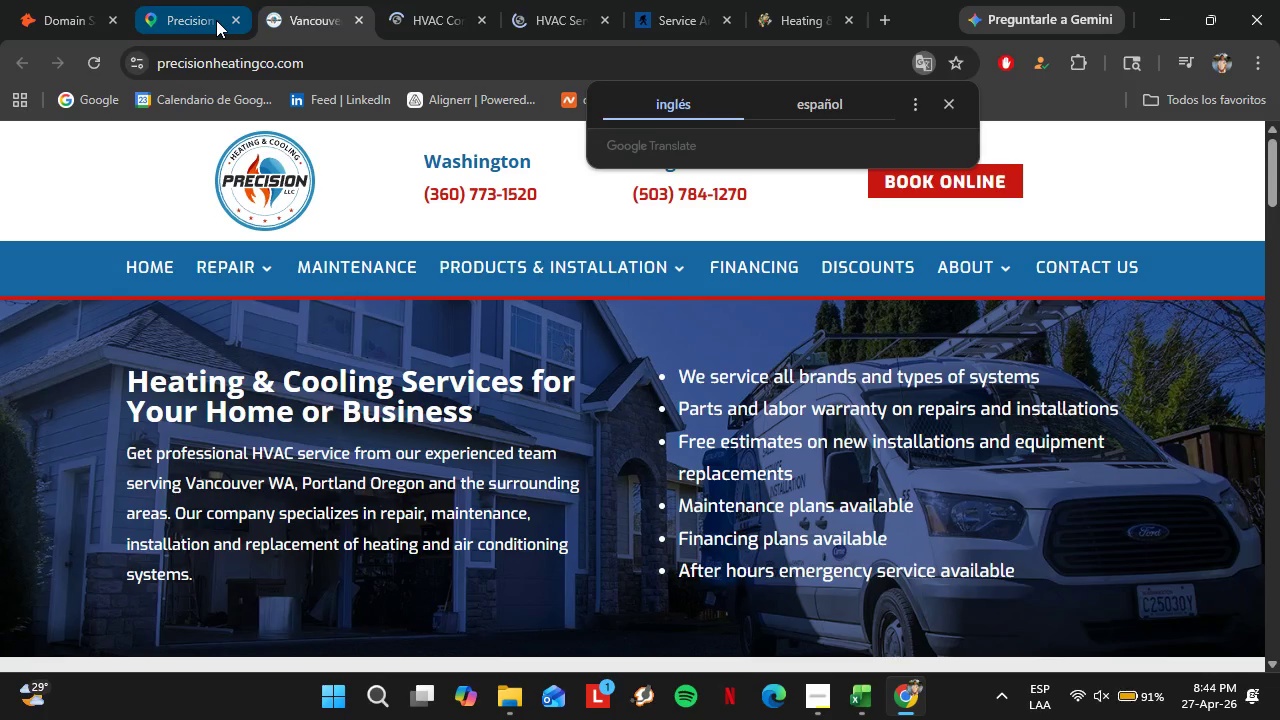 
scroll: coordinate [212, 298], scroll_direction: down, amount: 6.0
 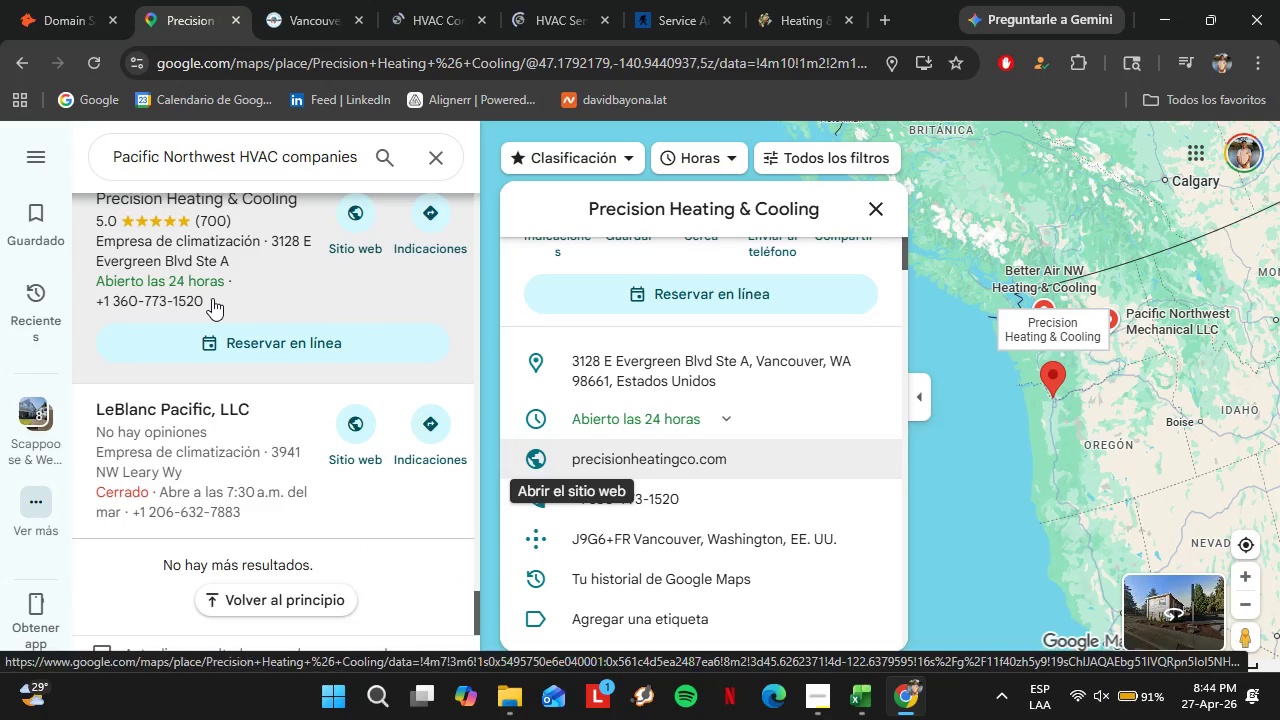 
scroll: coordinate [212, 300], scroll_direction: up, amount: 14.0
 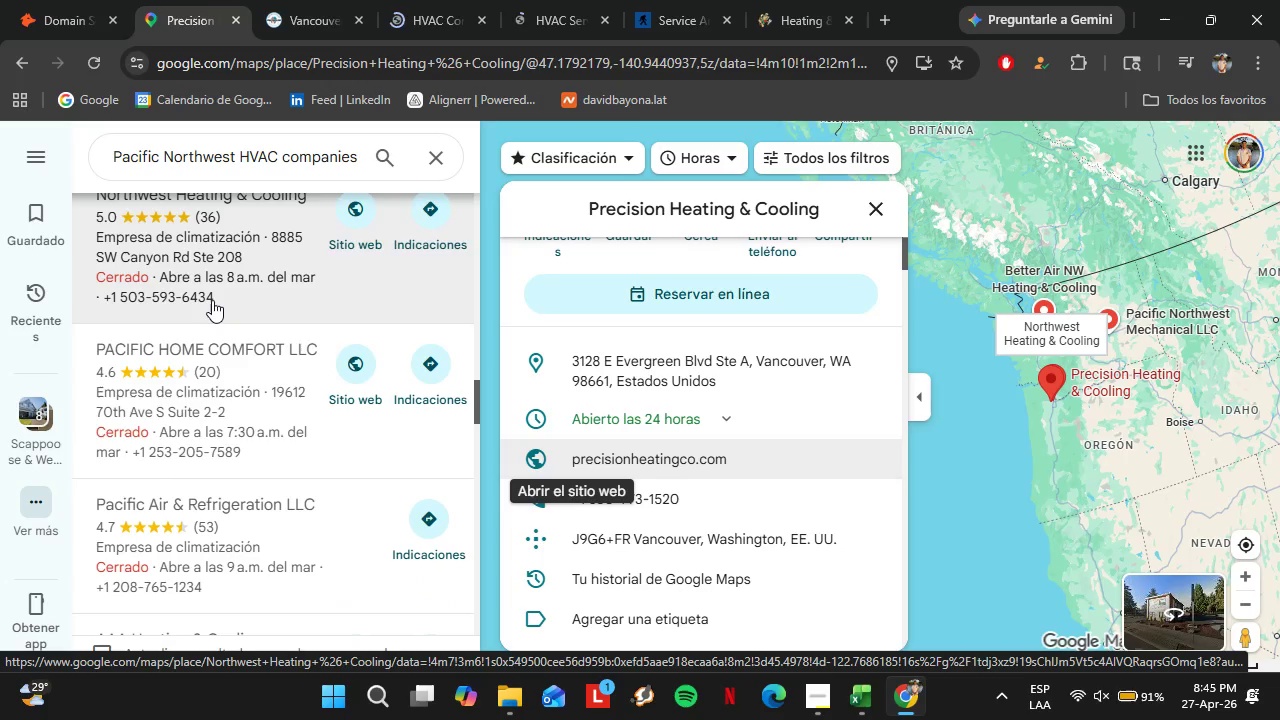 
scroll: coordinate [212, 300], scroll_direction: up, amount: 6.0
 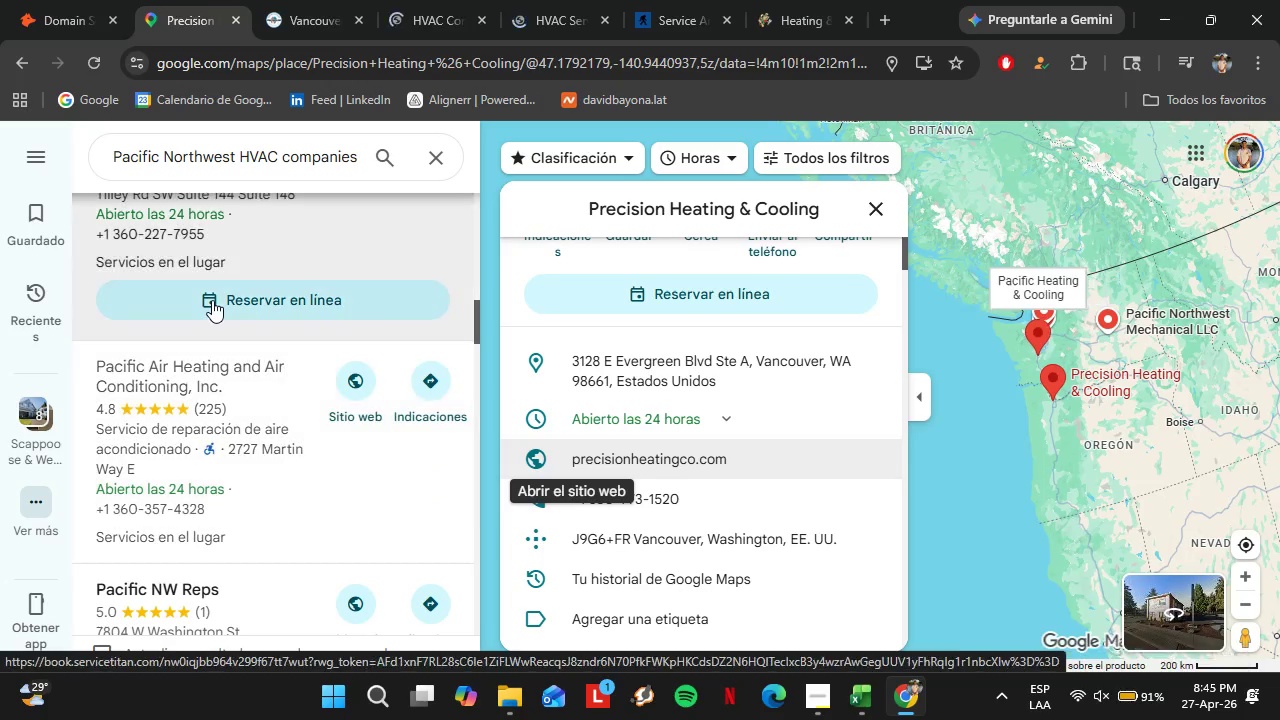 
scroll: coordinate [279, 335], scroll_direction: down, amount: 3.0
 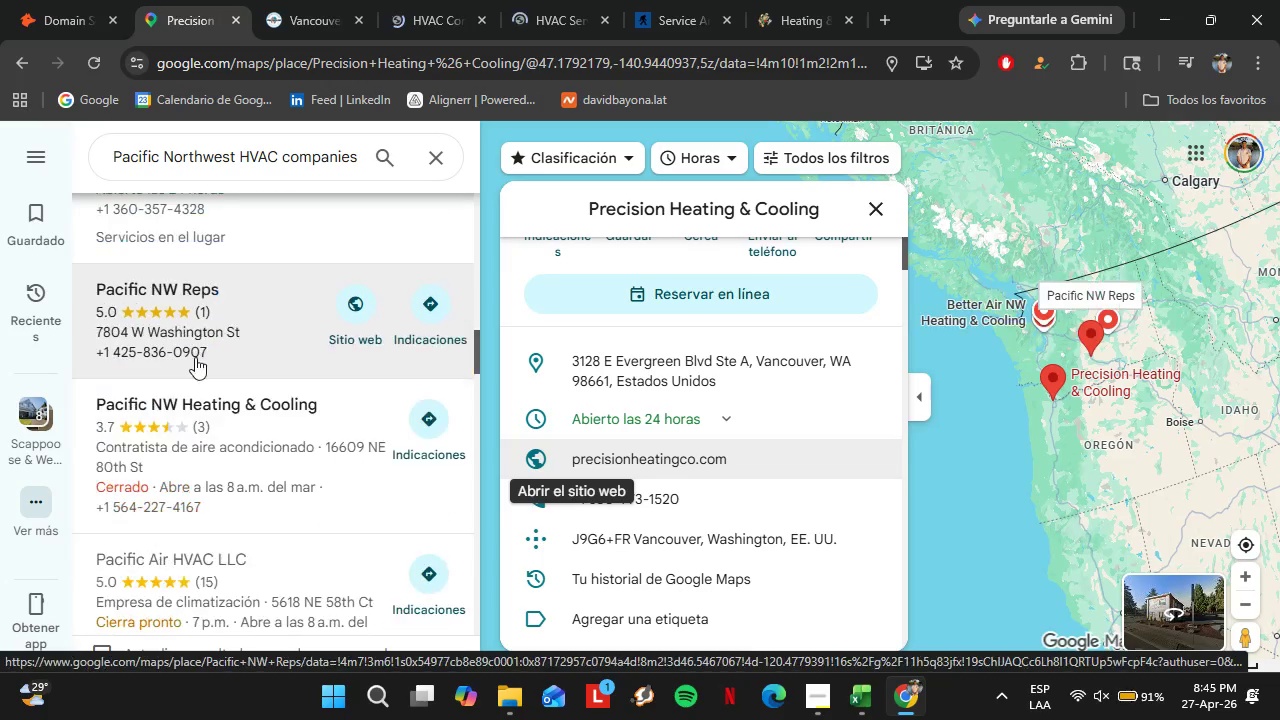 
scroll: coordinate [256, 423], scroll_direction: up, amount: 18.0
 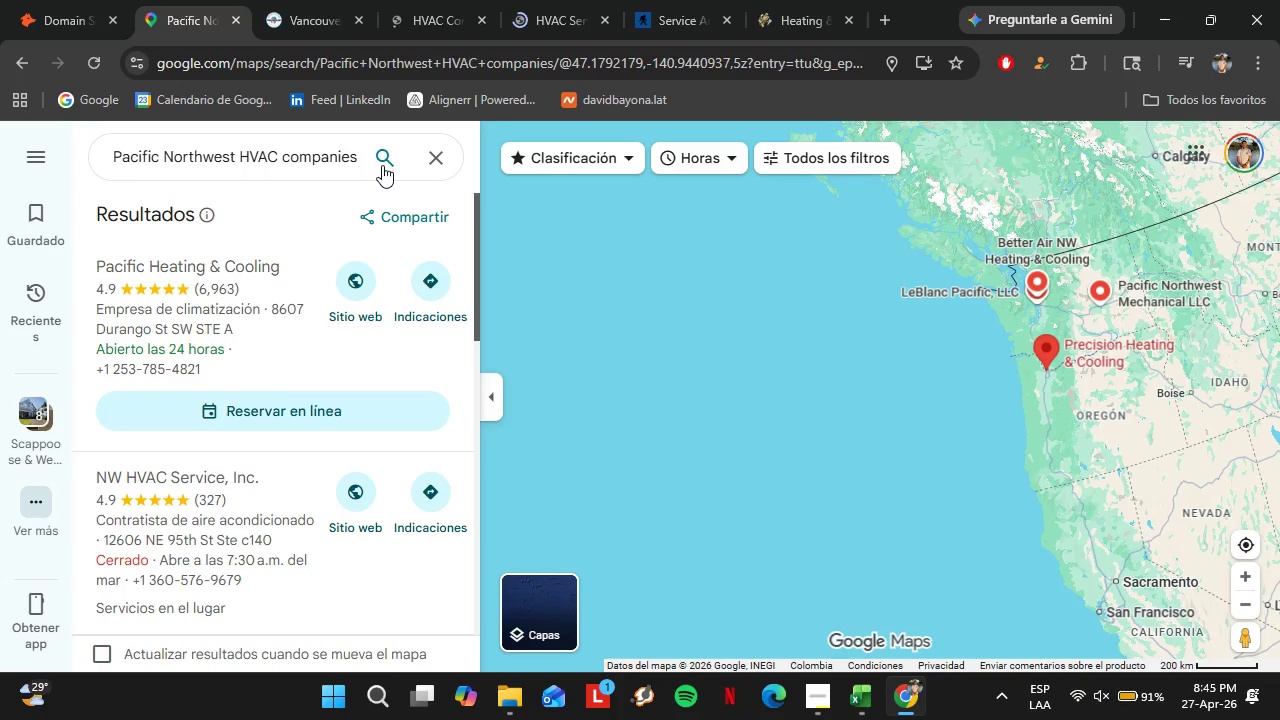 
wait(5.51)
 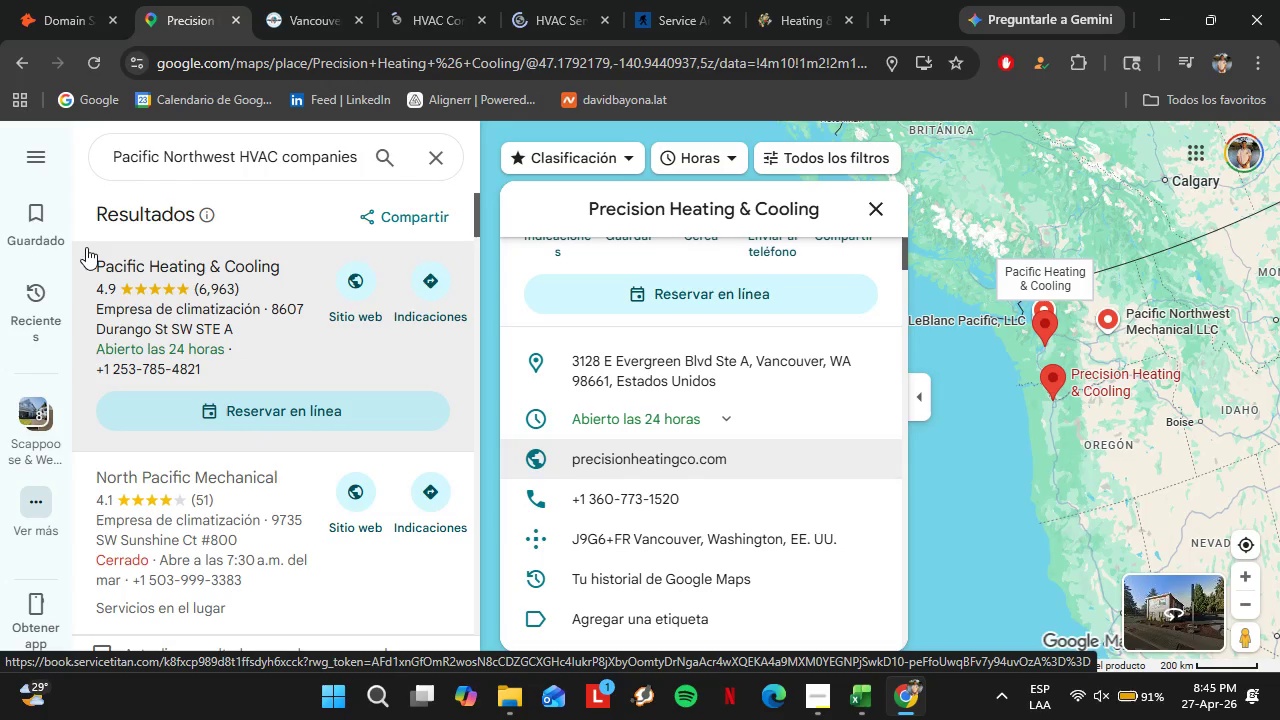 
left_click([86, 28])
 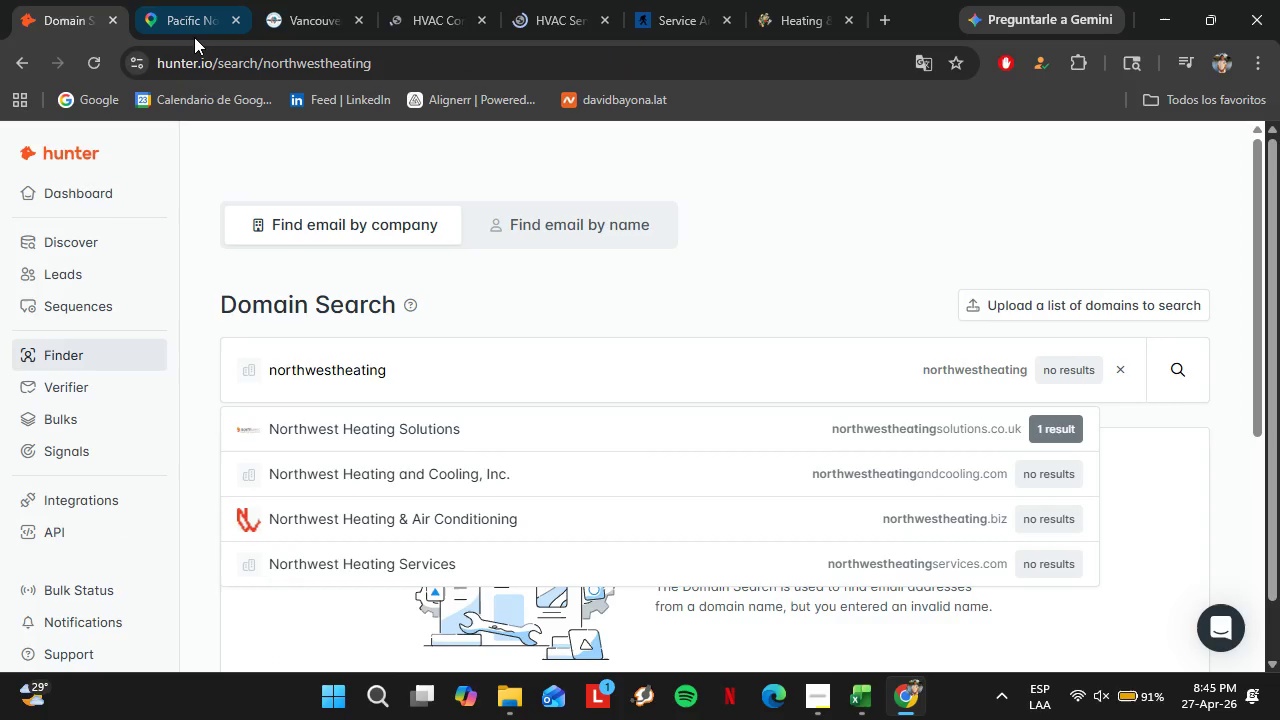 
left_click([188, 20])
 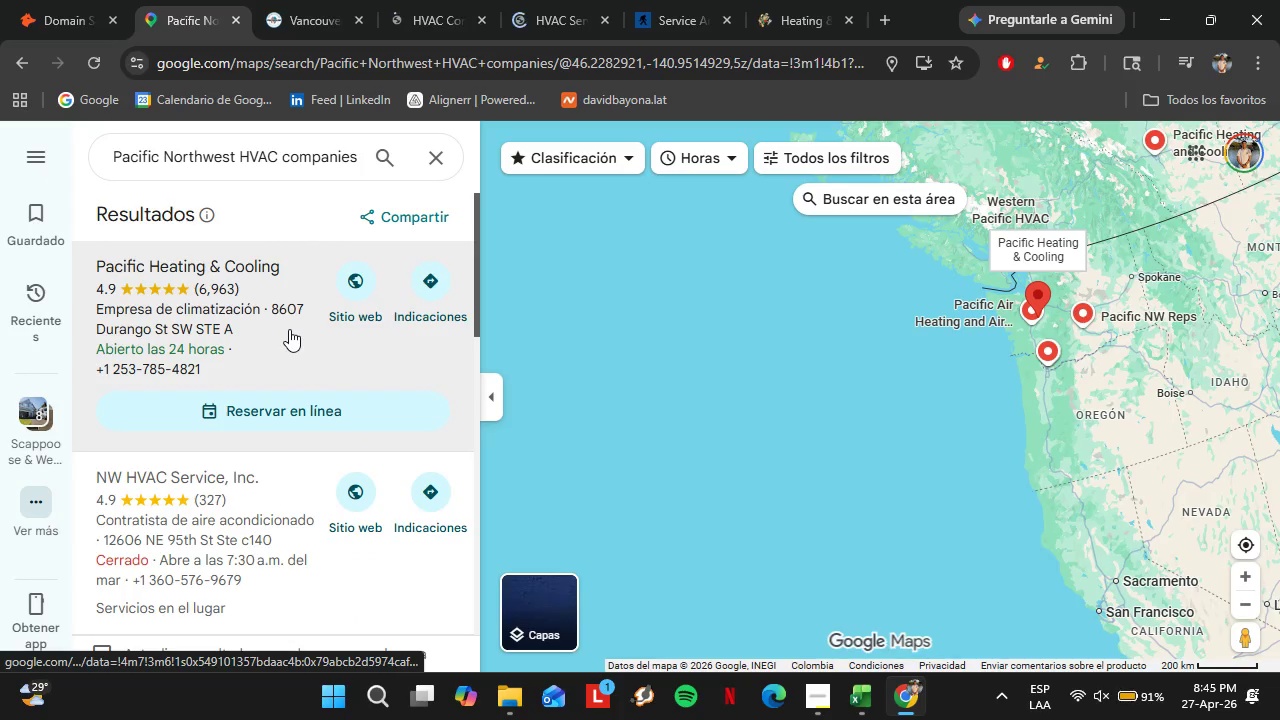 
scroll: coordinate [289, 329], scroll_direction: down, amount: 1.0
 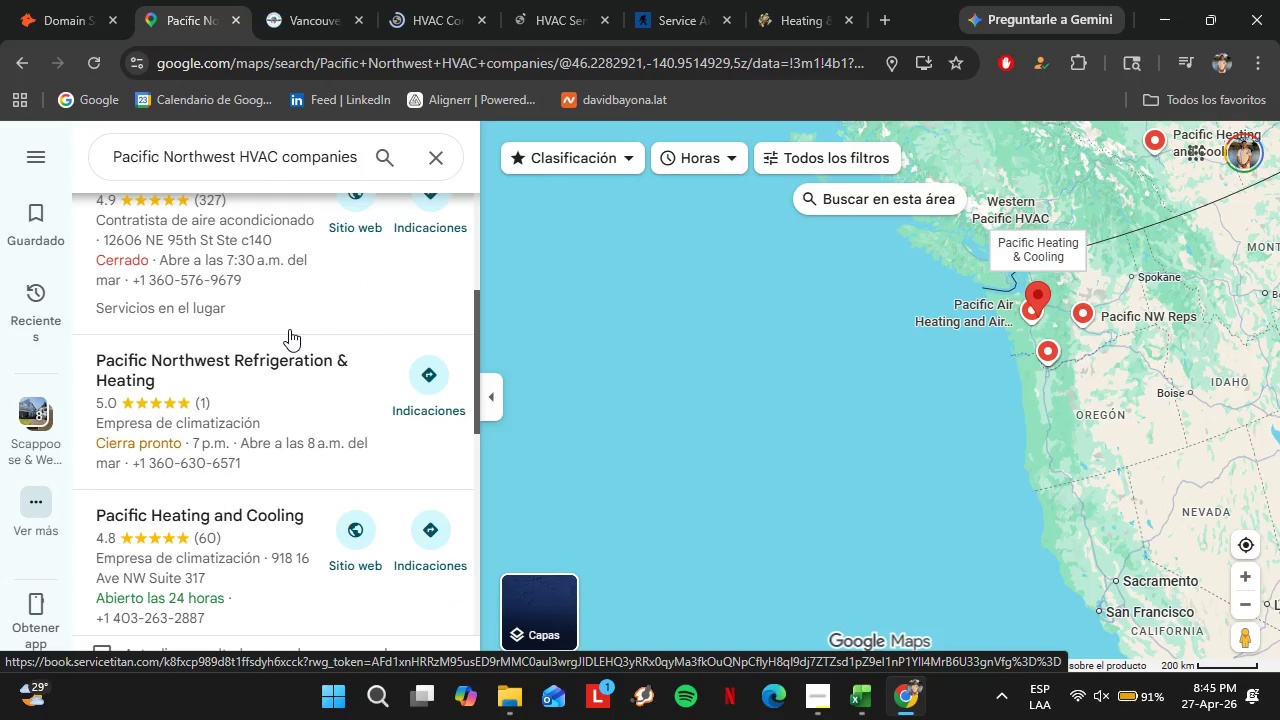 
left_click([412, 29])
 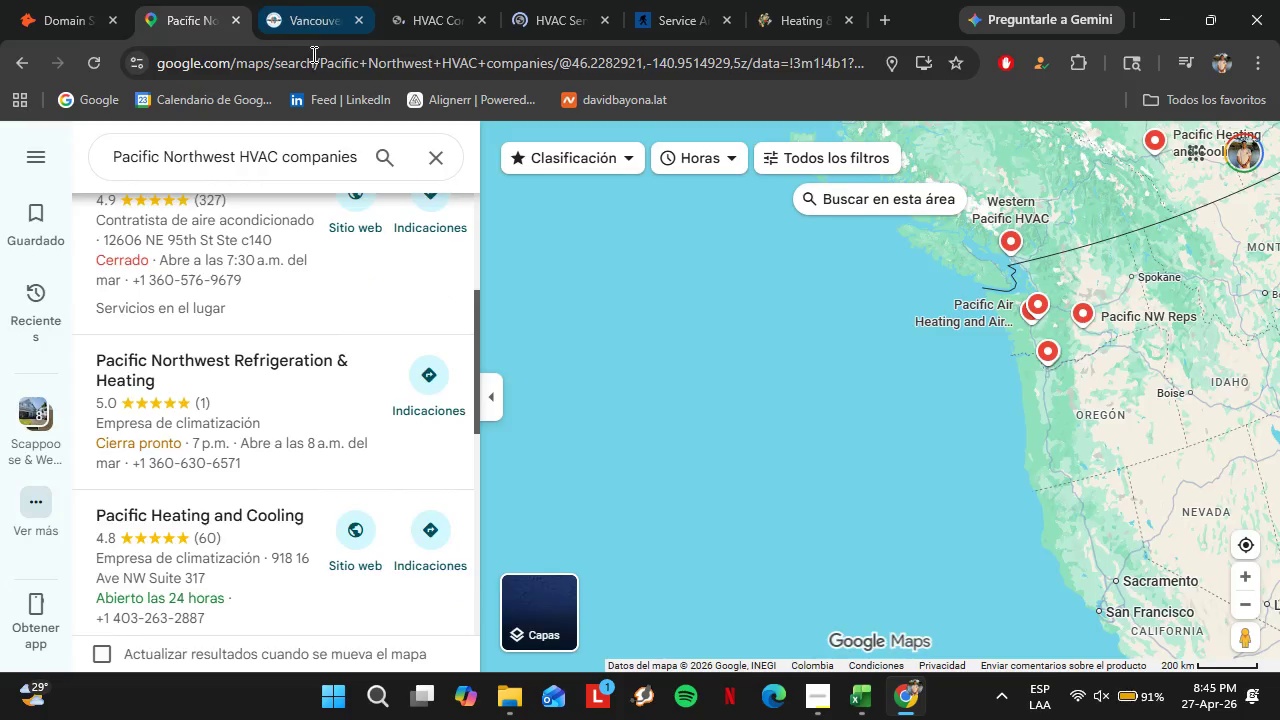 
scroll: coordinate [409, 294], scroll_direction: down, amount: 2.0
 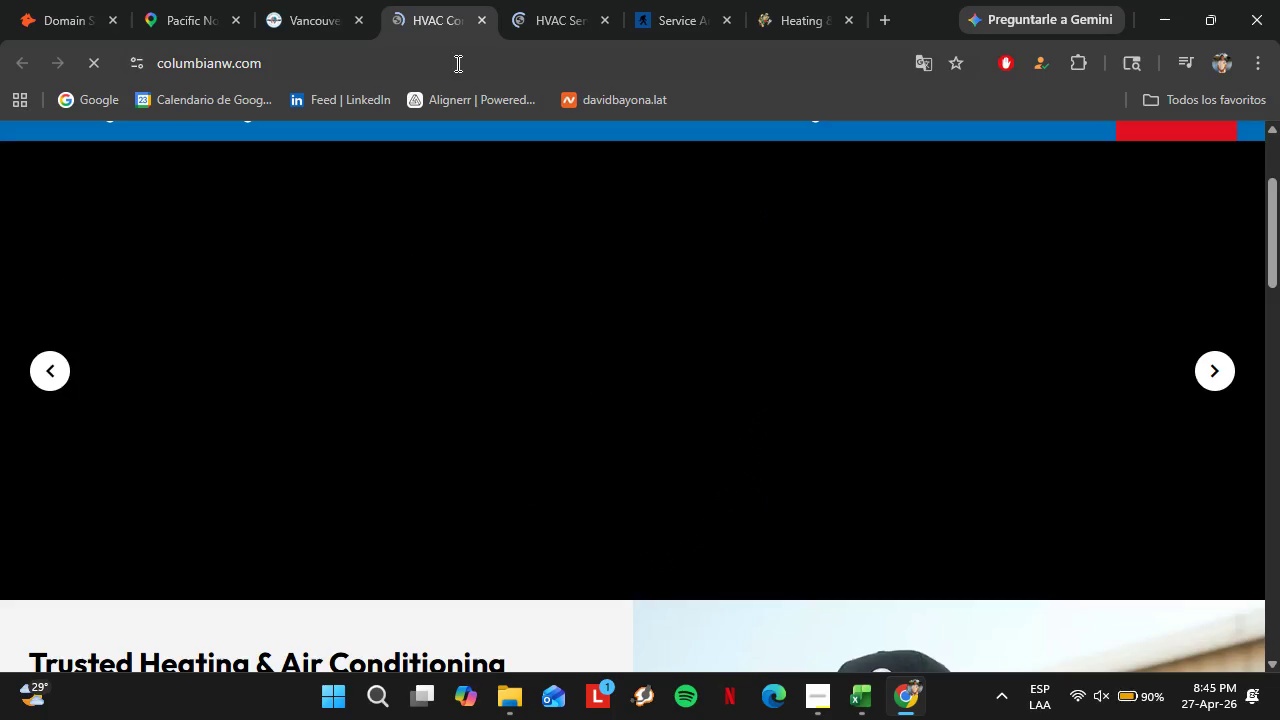 
left_click([528, 25])
 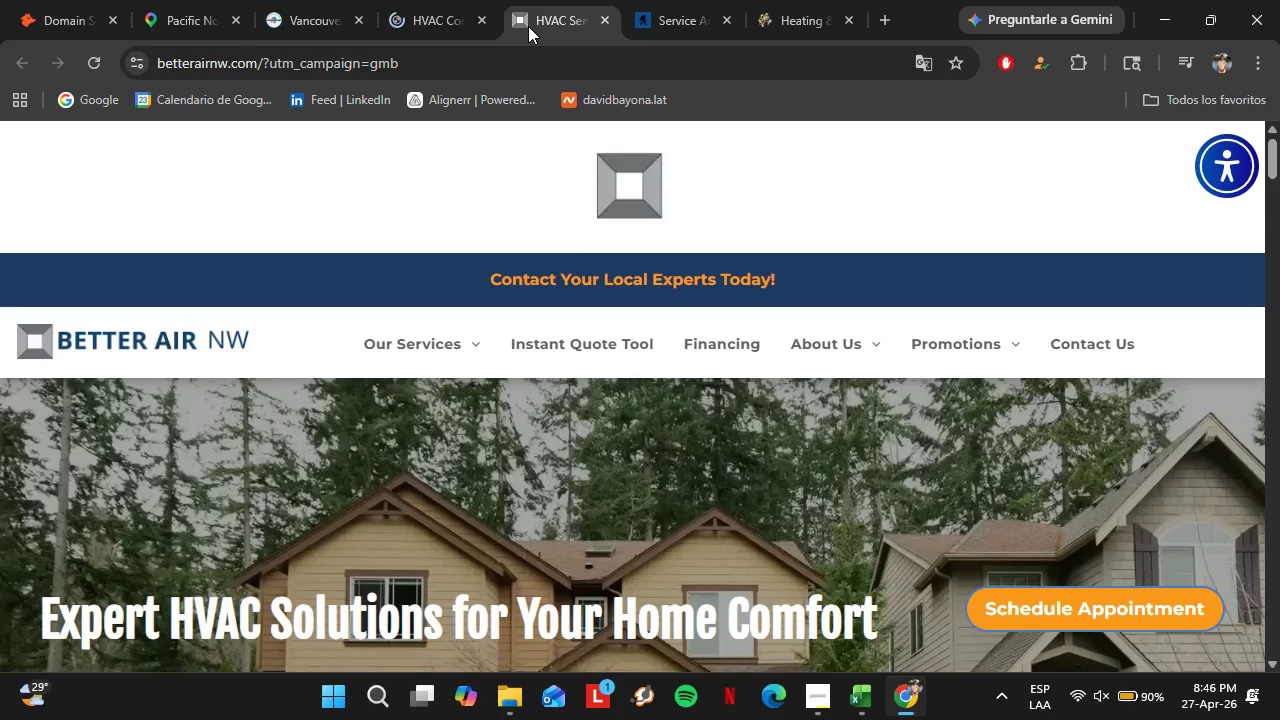 
wait(31.34)
 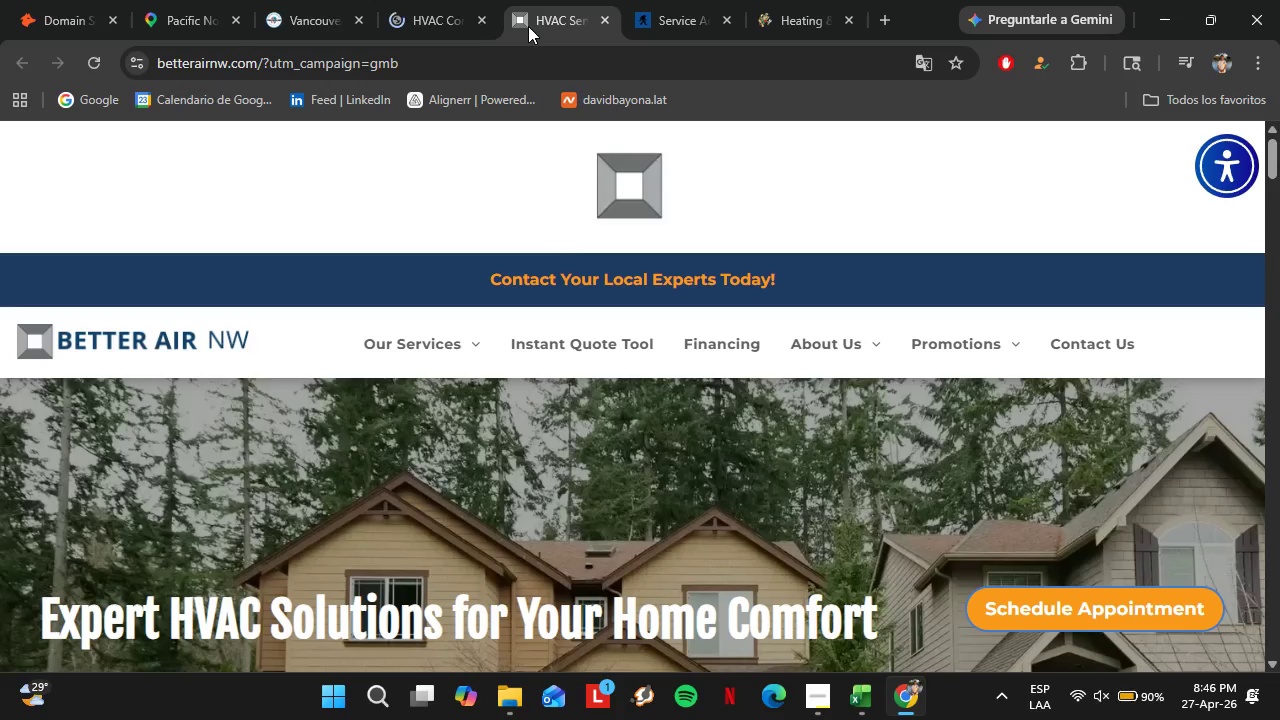 
left_click([440, 0])
 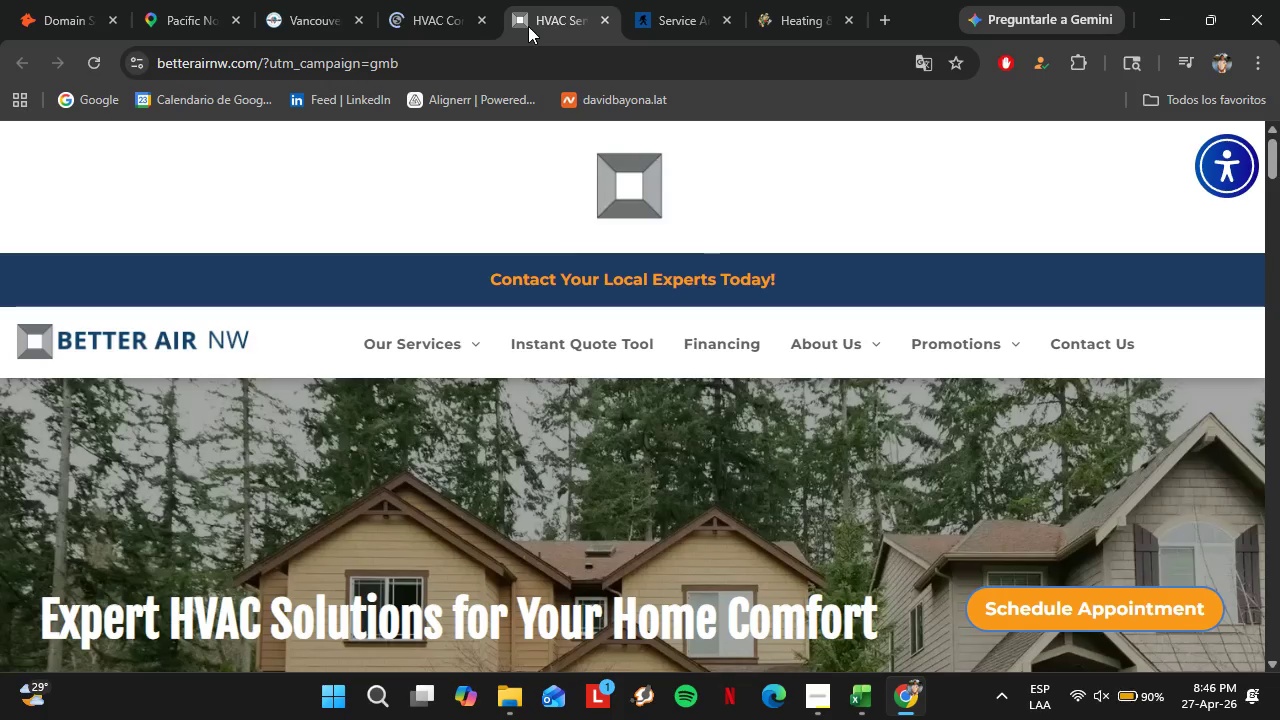 
left_click_drag(start_coordinate=[287, 0], to_coordinate=[286, 7])
 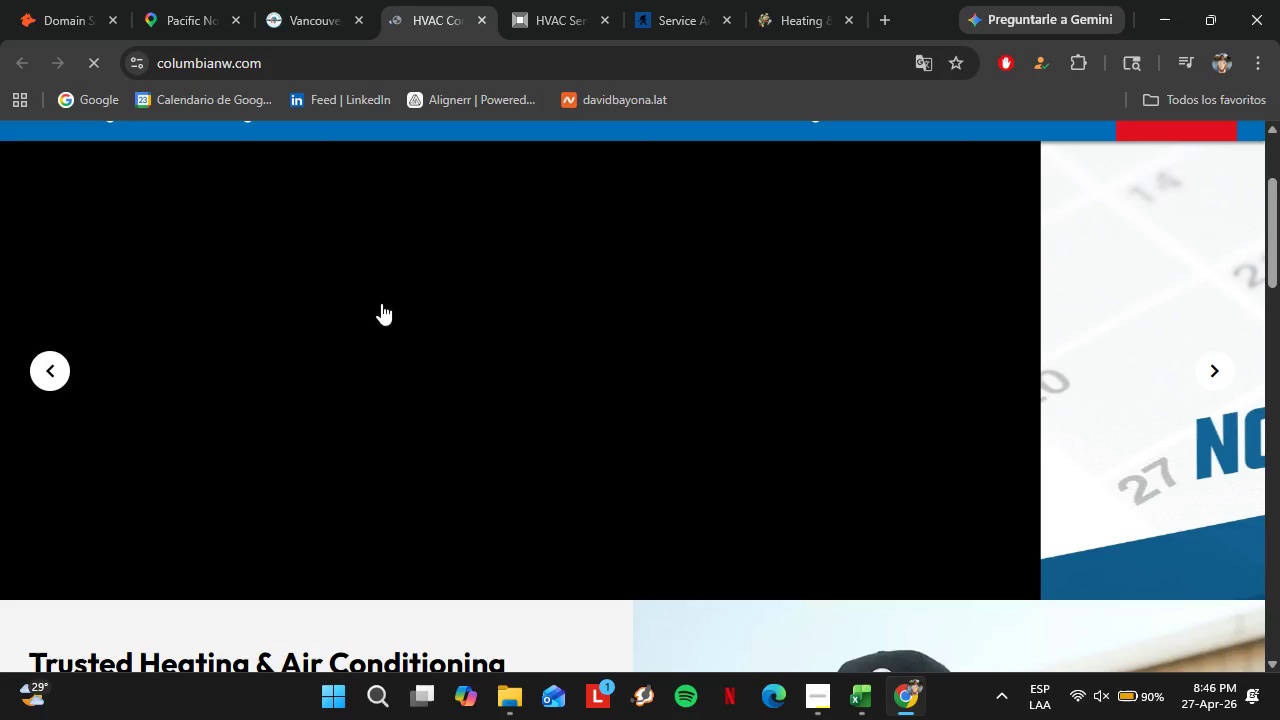 
left_click([256, 61])
 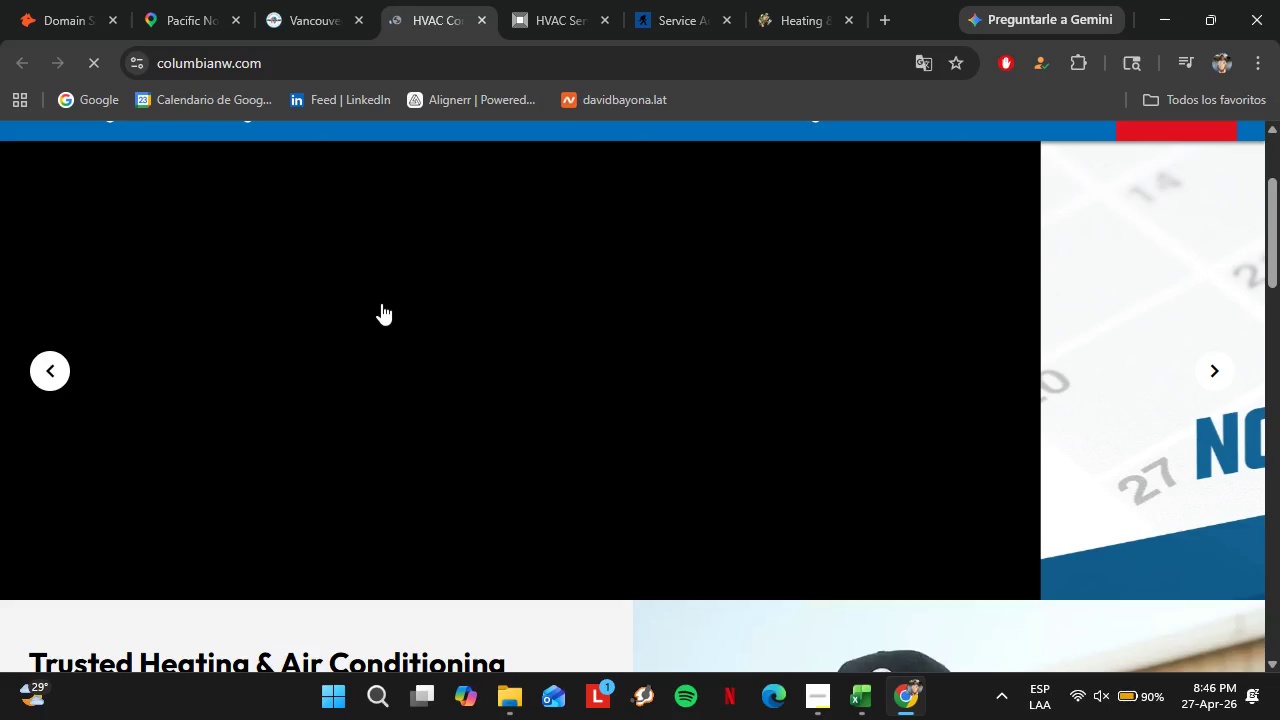 
key(Control+C)
 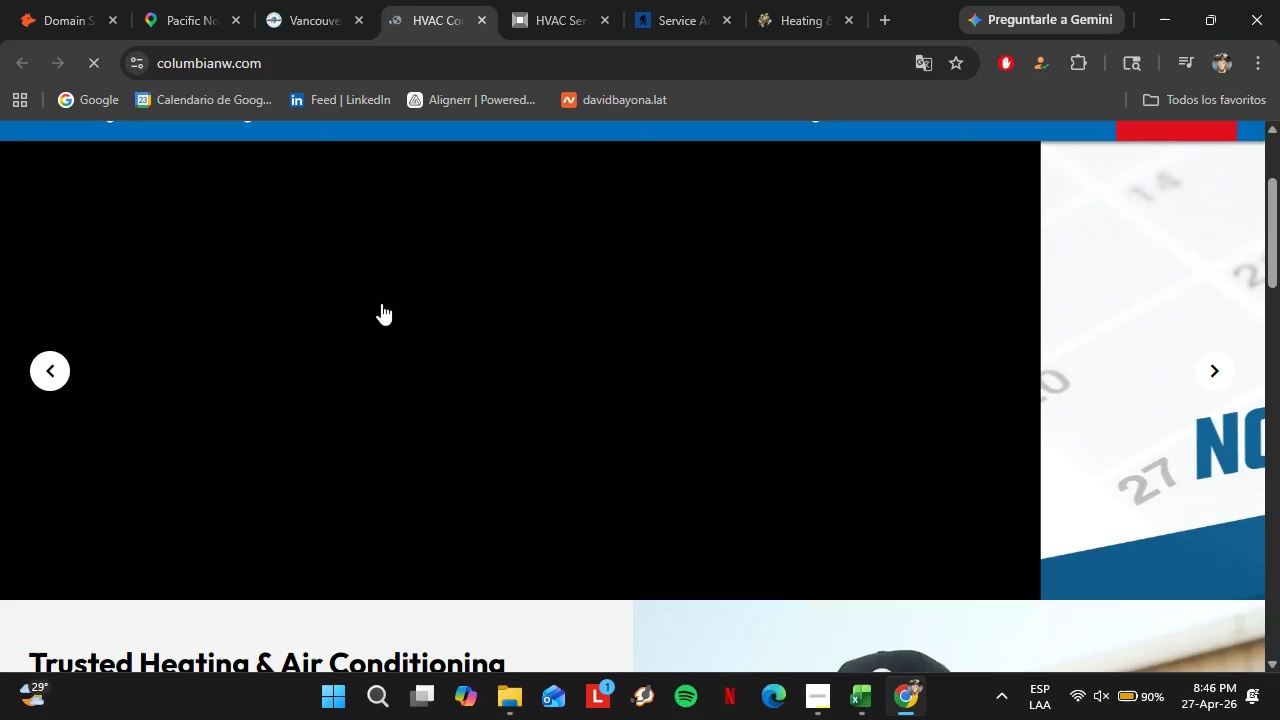 
left_click([53, 0])
 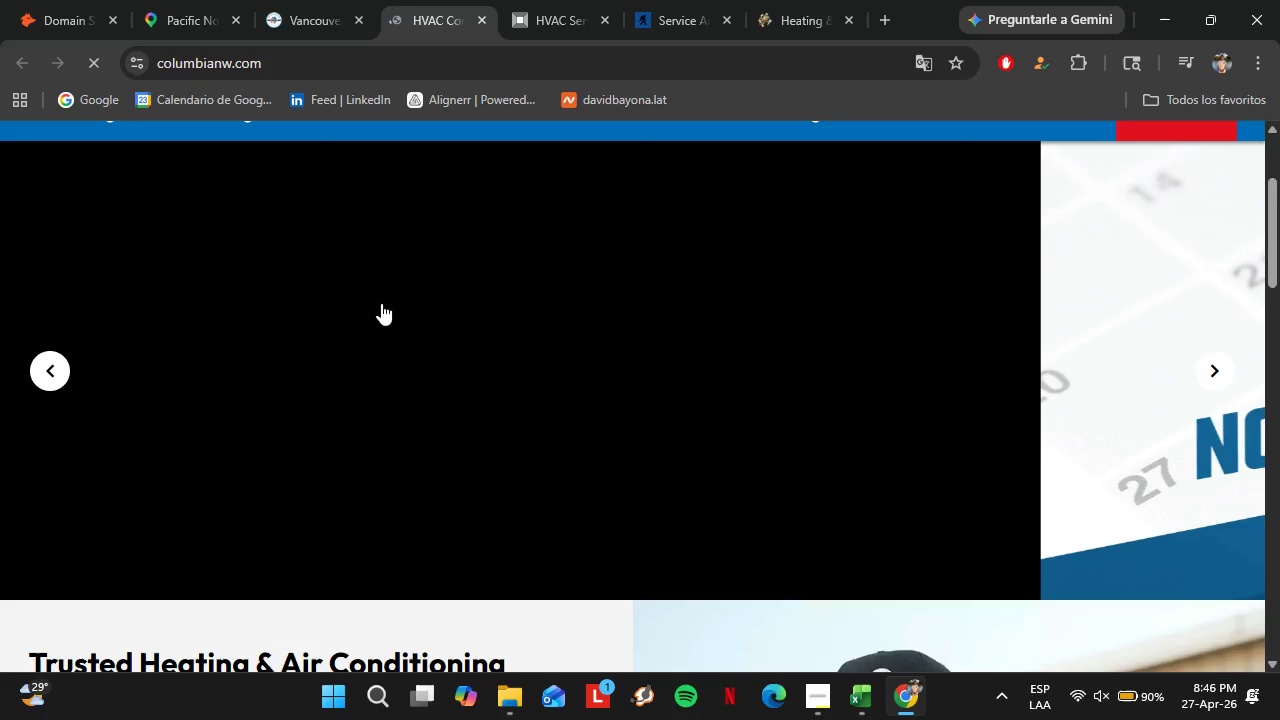 
double_click([418, 362])
 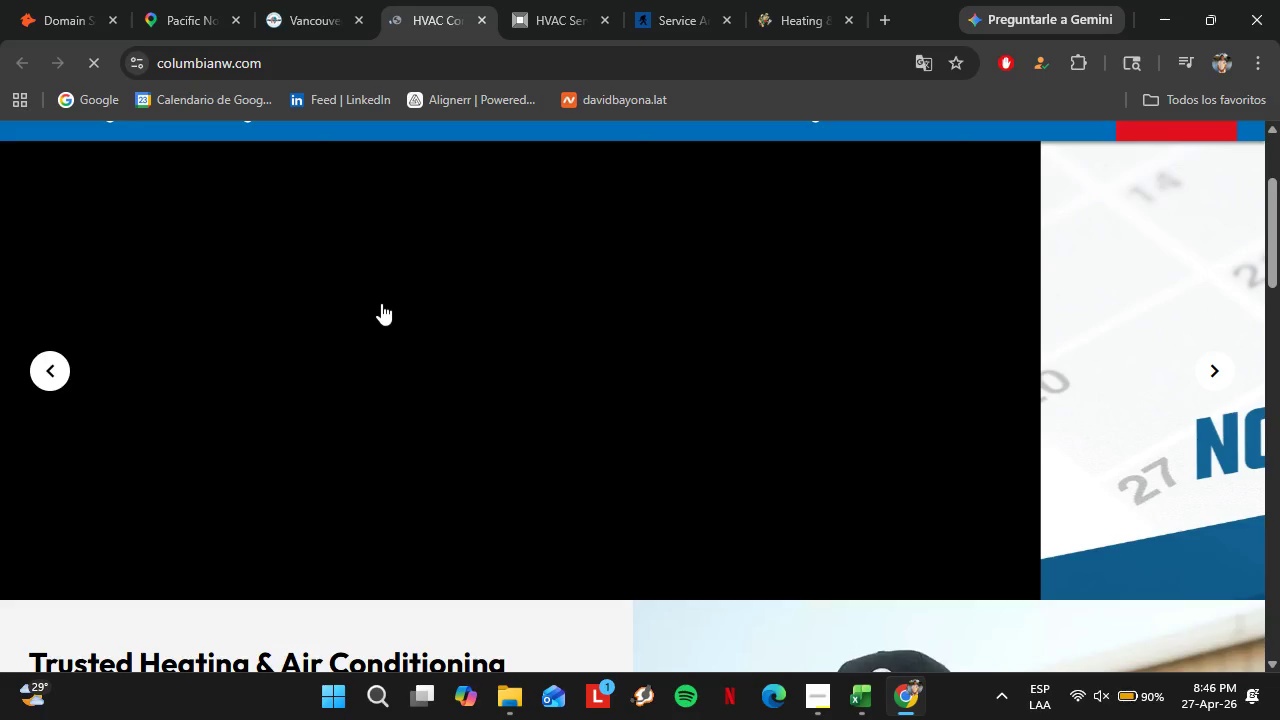 
triple_click([418, 362])
 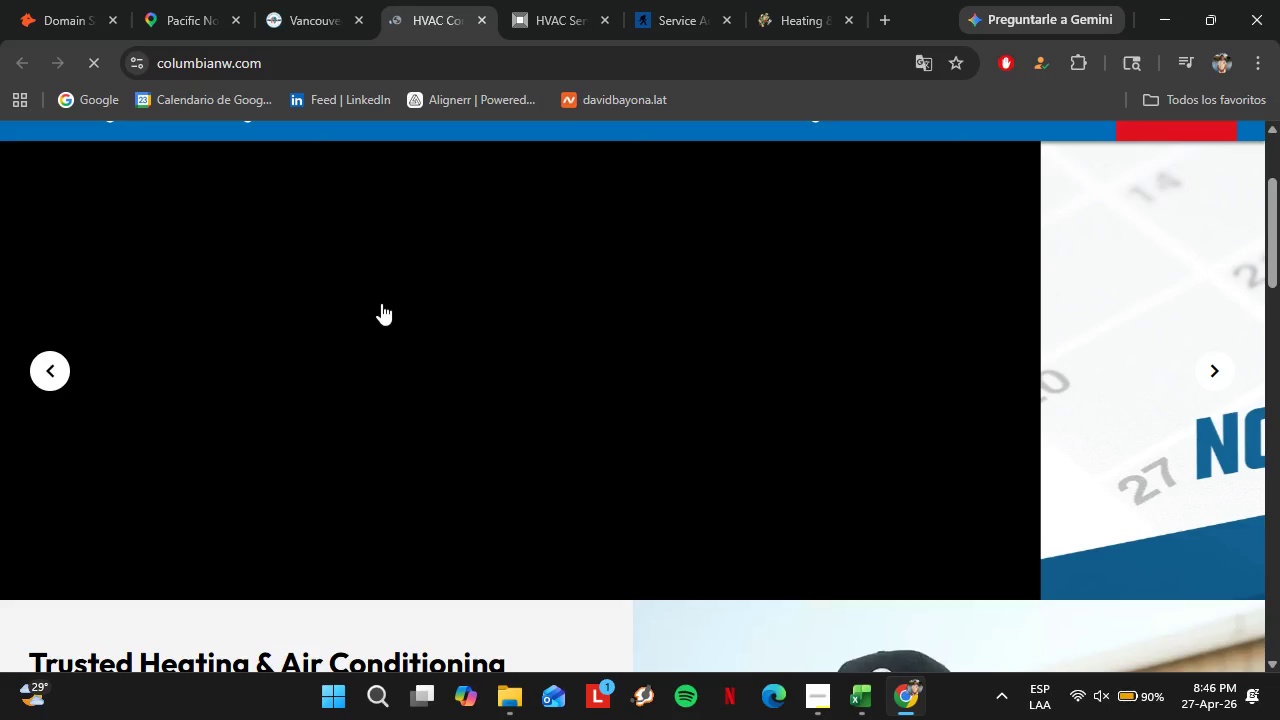 
key(Control+V)
 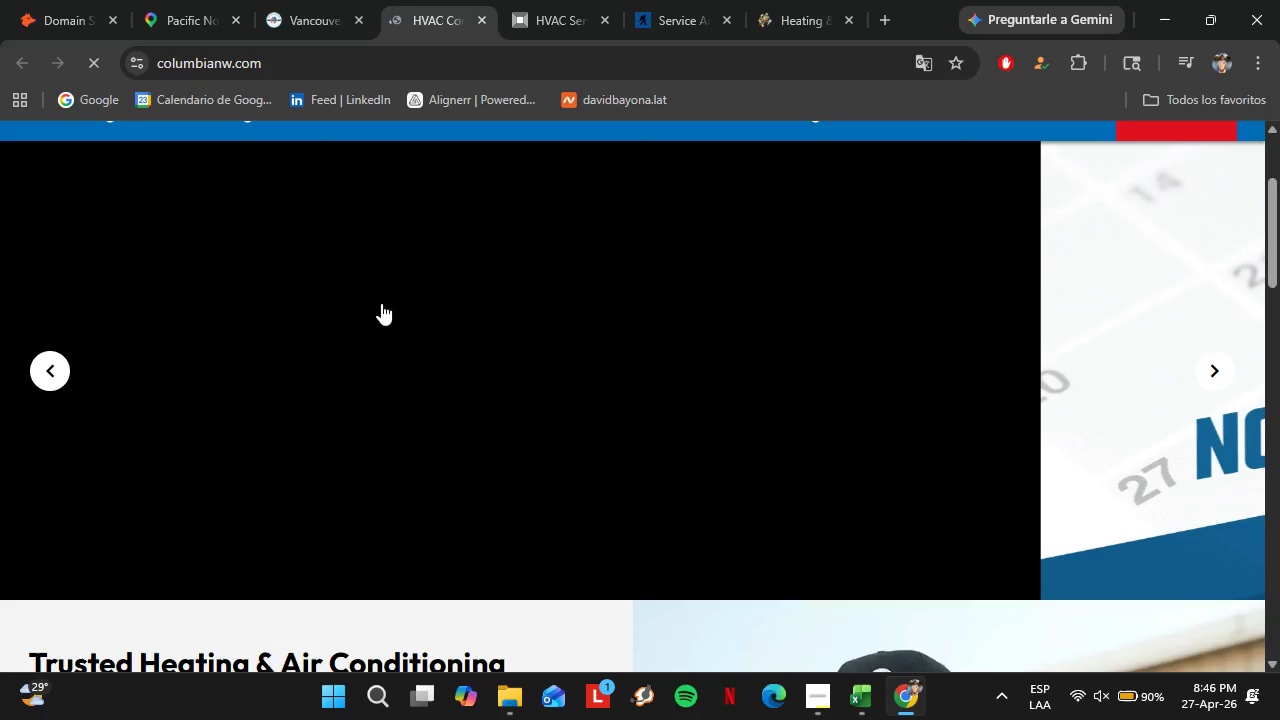 
key(Enter)
 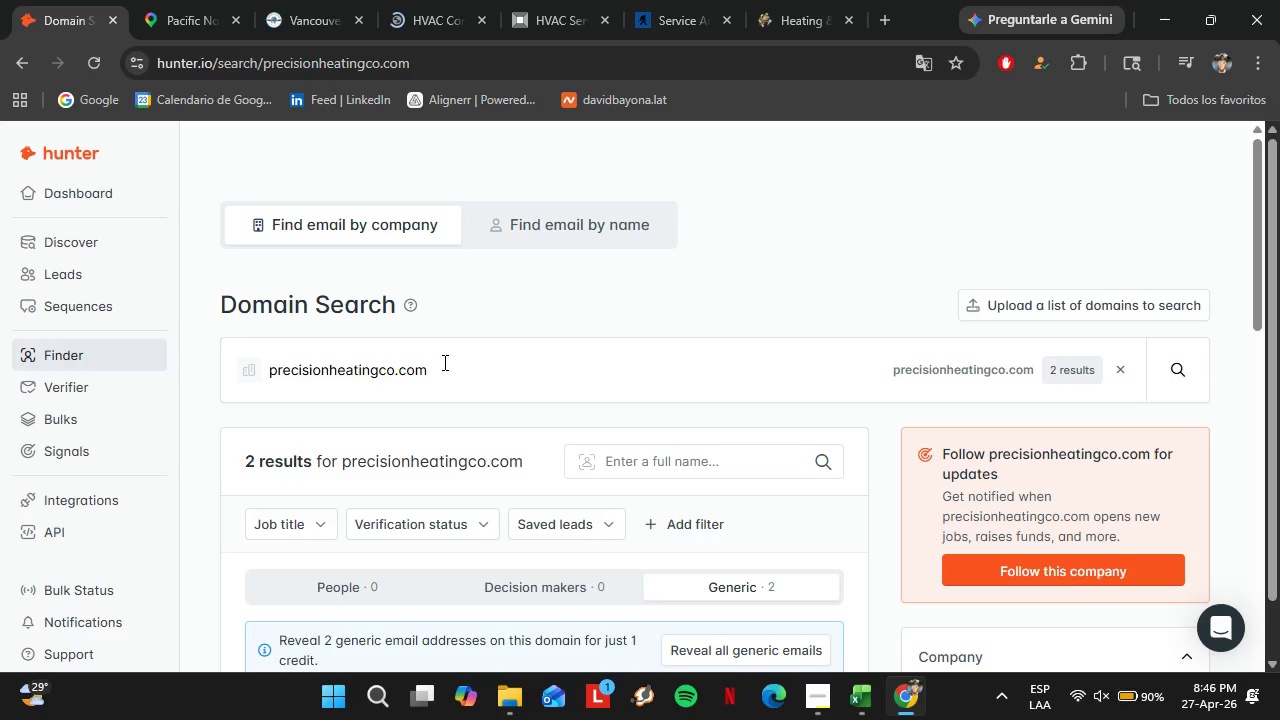 
wait(6.7)
 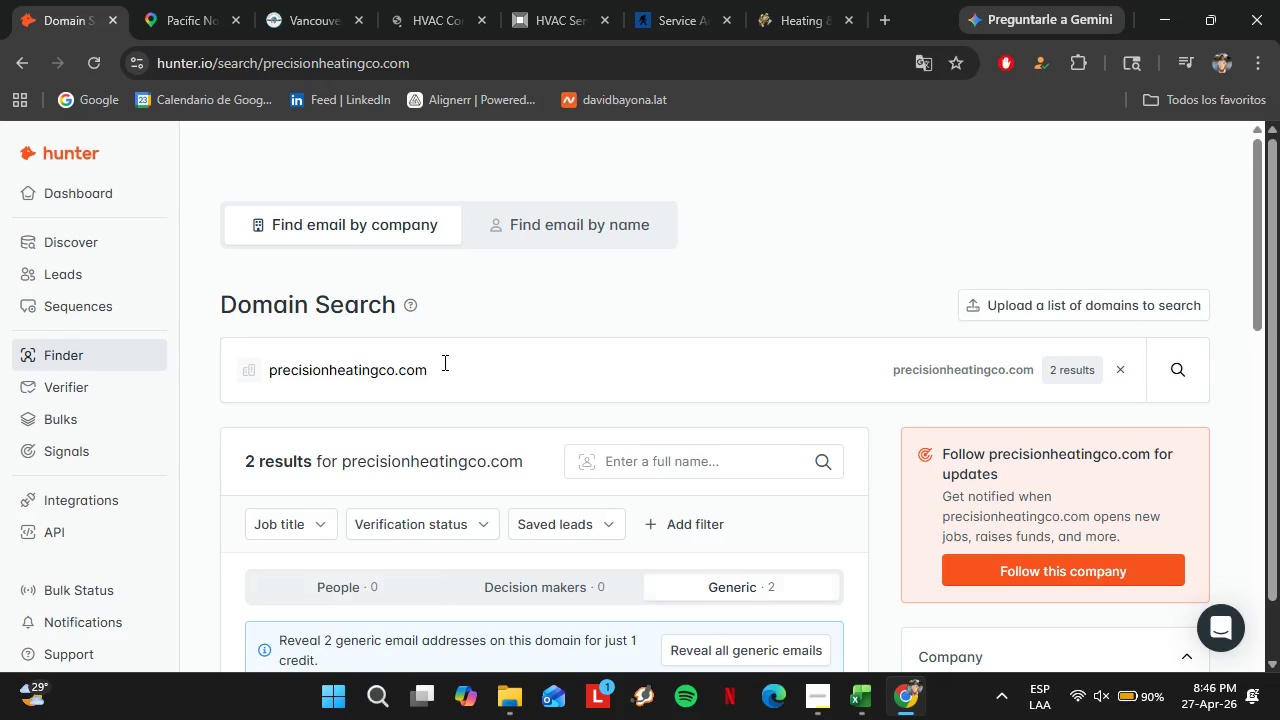 
left_click([301, 11])
 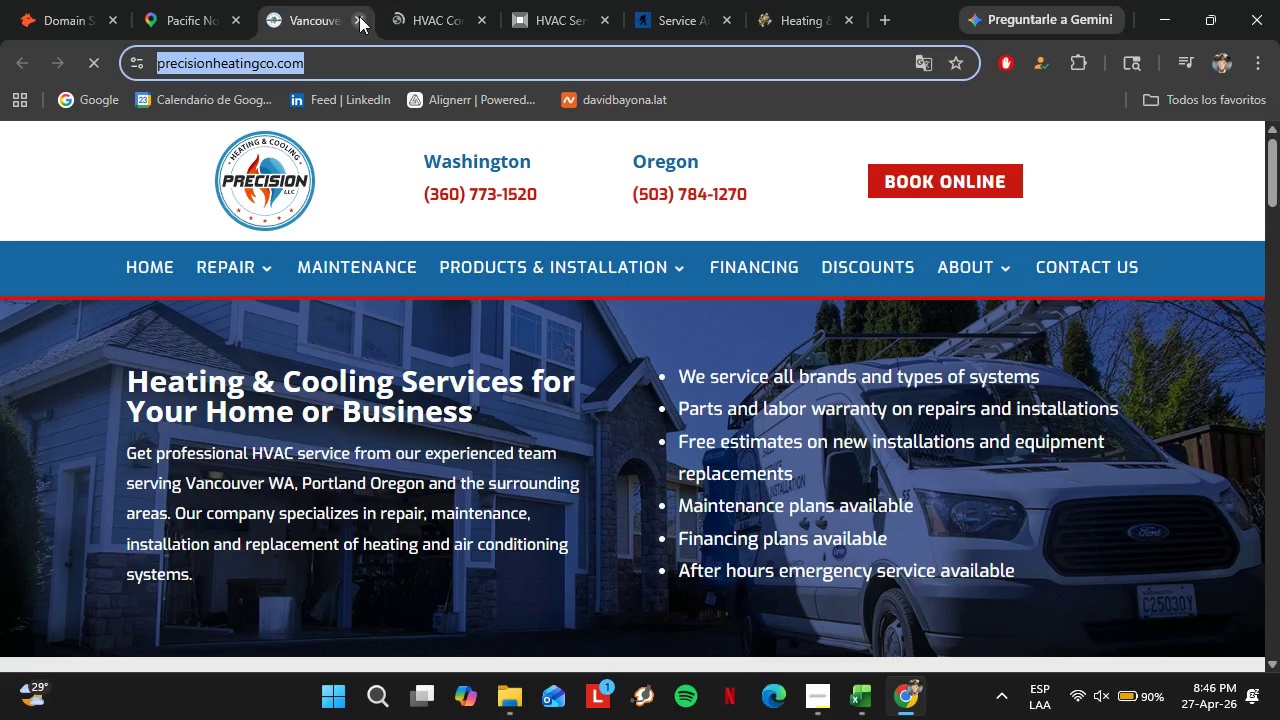 
left_click([359, 16])
 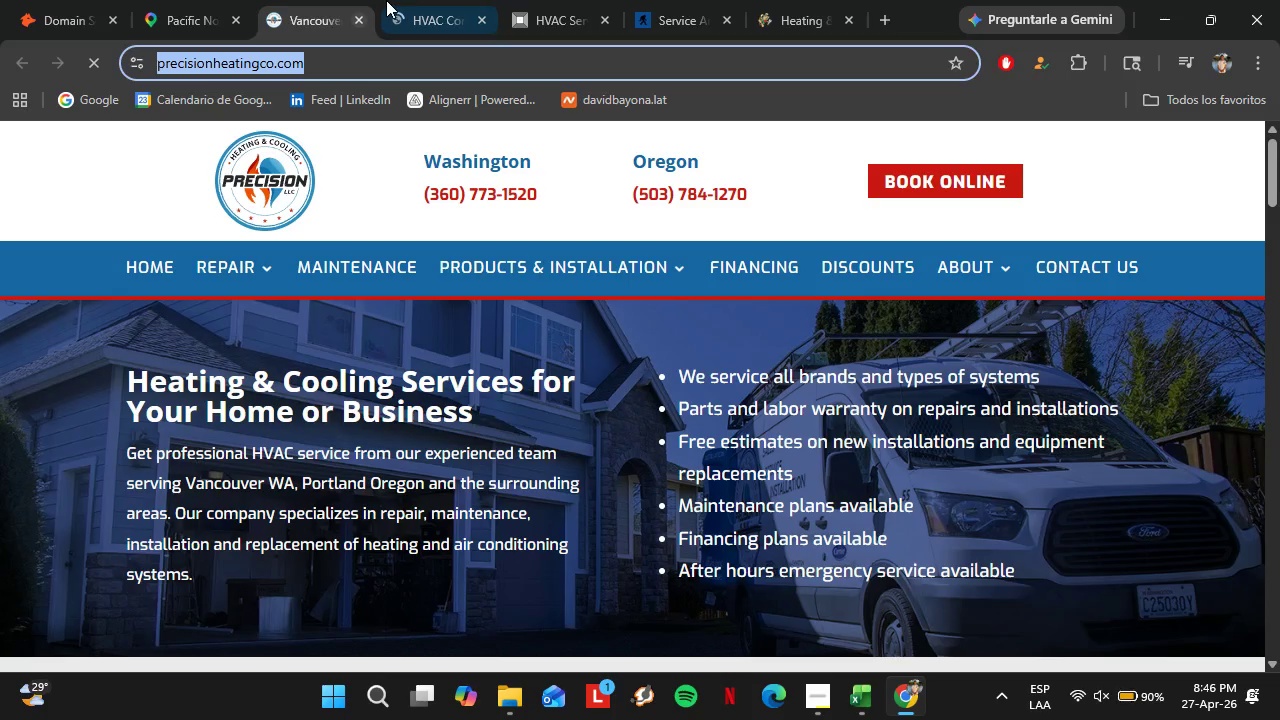 
left_click([412, 0])
 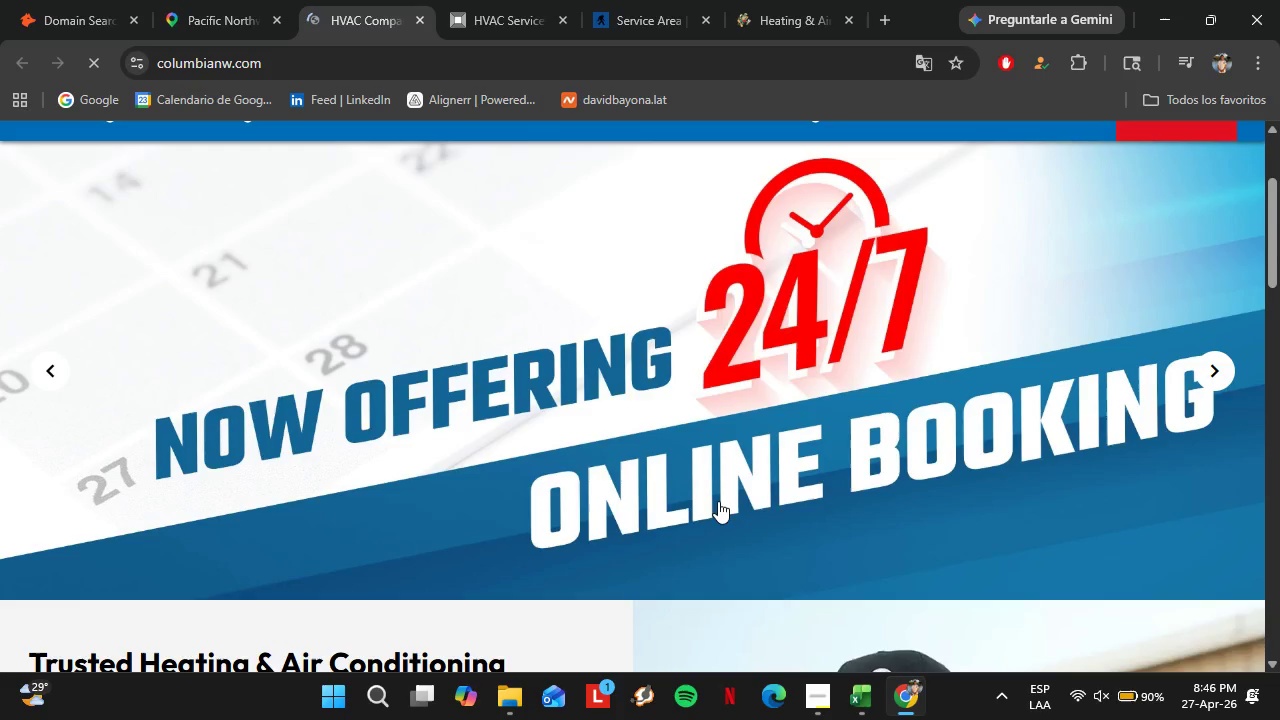 
scroll: coordinate [718, 501], scroll_direction: down, amount: 11.0
 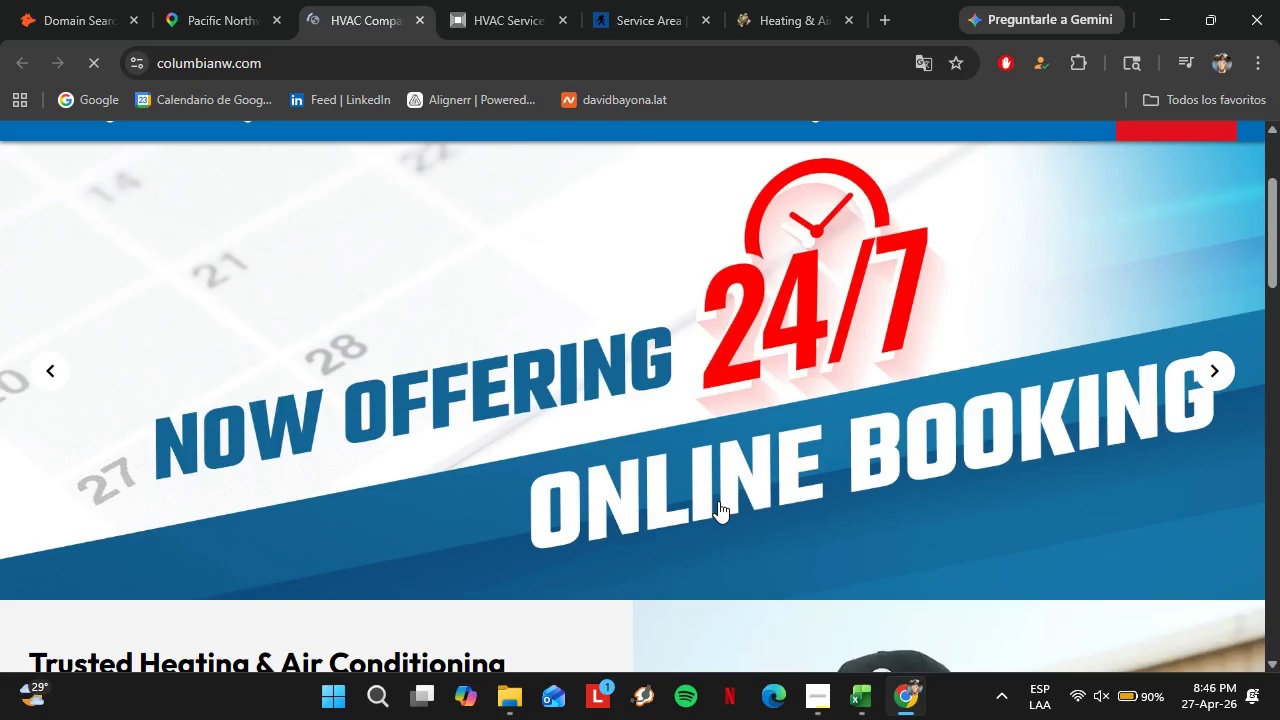 
left_click_drag(start_coordinate=[1279, 431], to_coordinate=[1279, 553])
 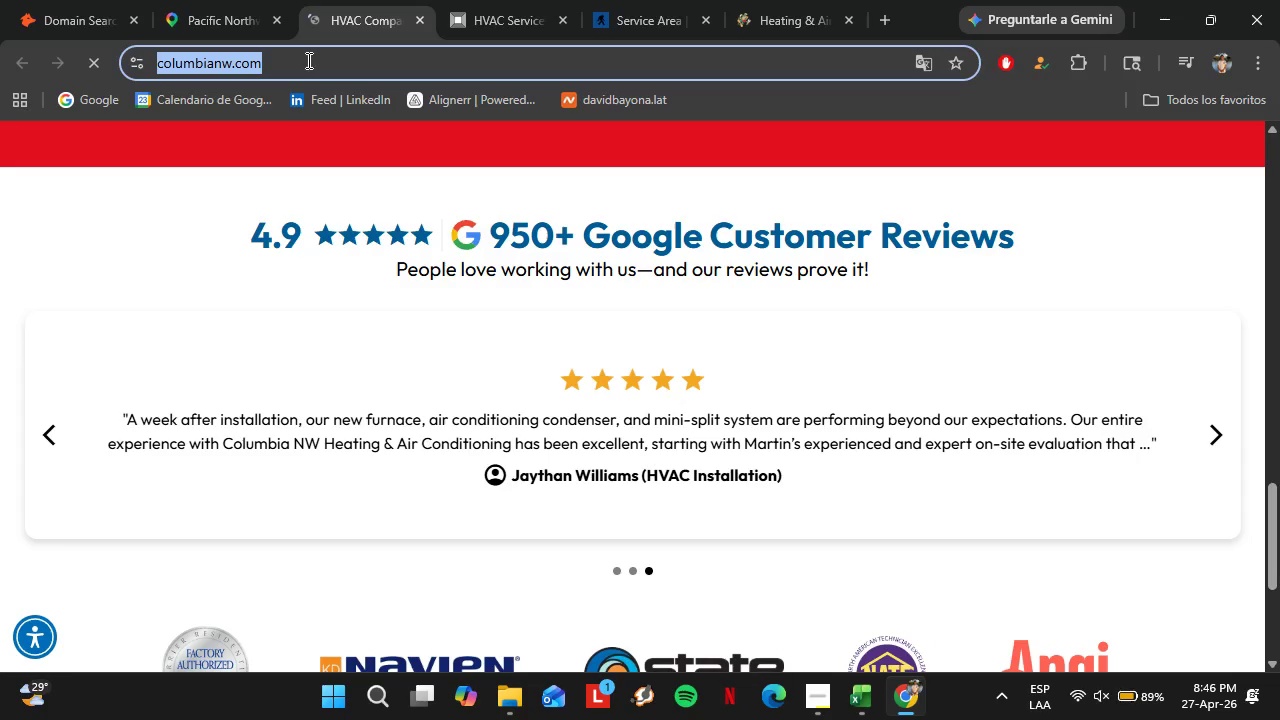 
key(Control+C)
 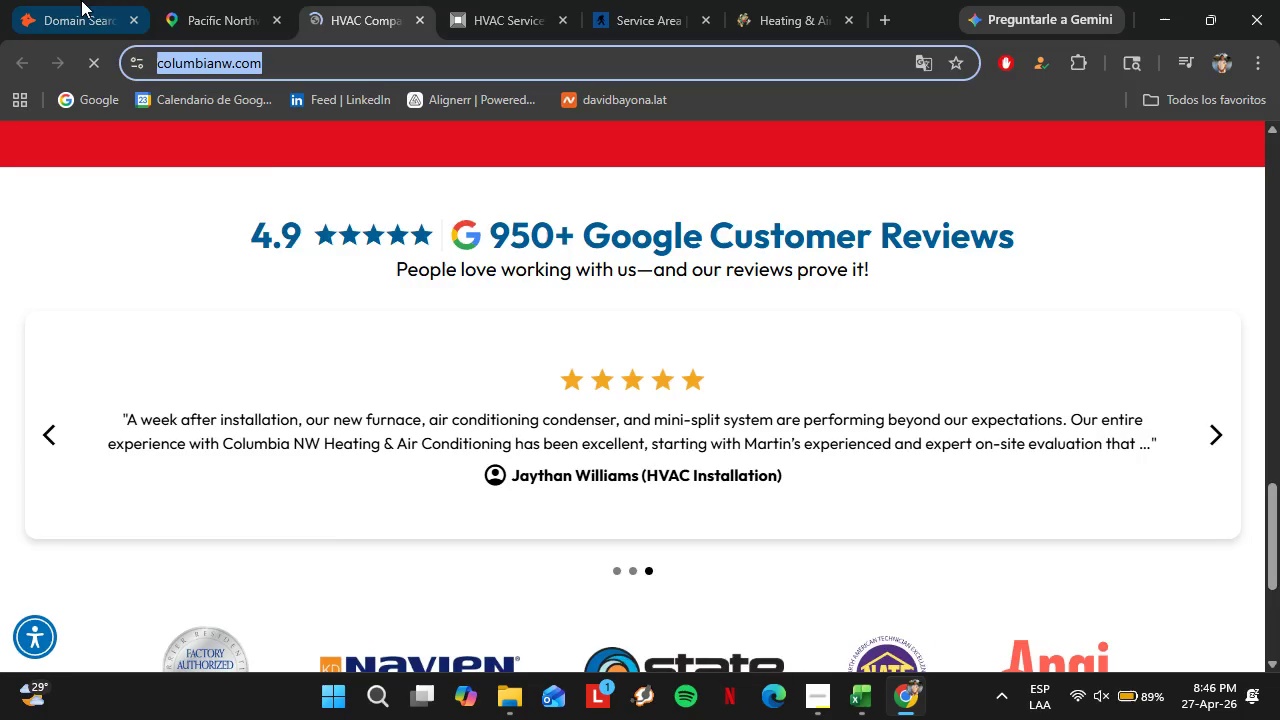 
left_click([66, 0])
 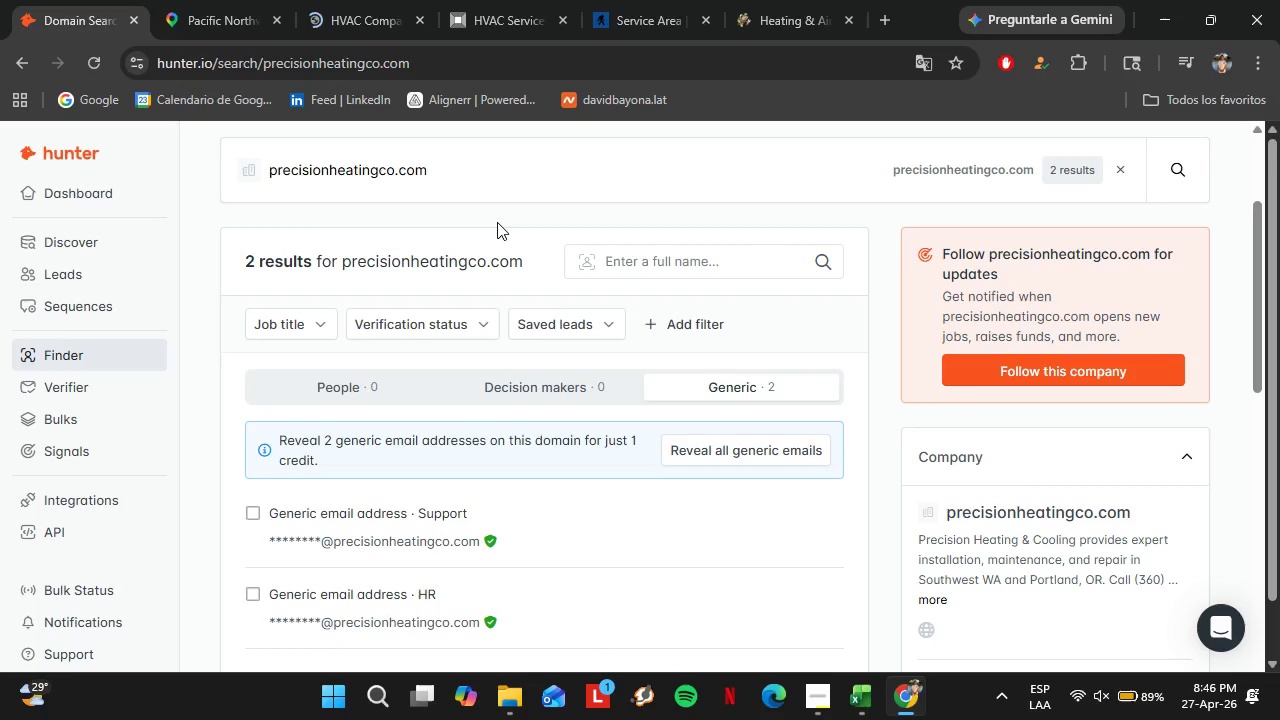 
left_click_drag(start_coordinate=[469, 200], to_coordinate=[187, 156])
 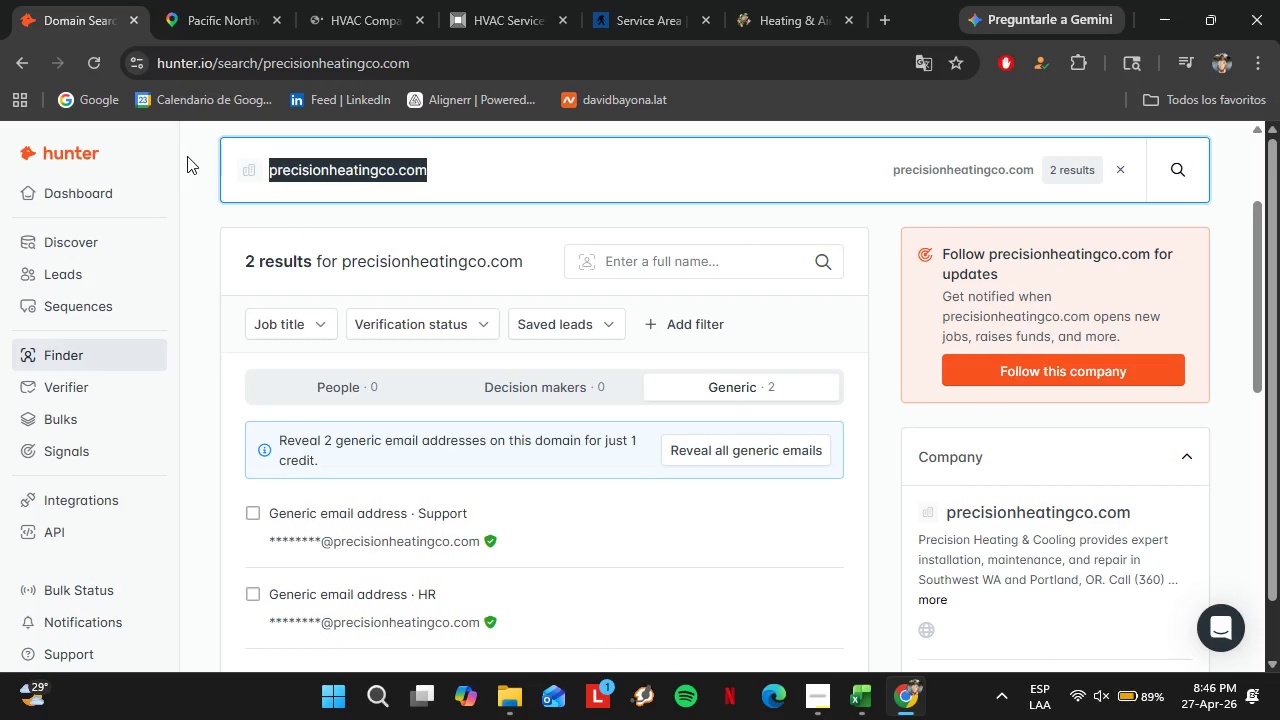 
key(Control+V)
 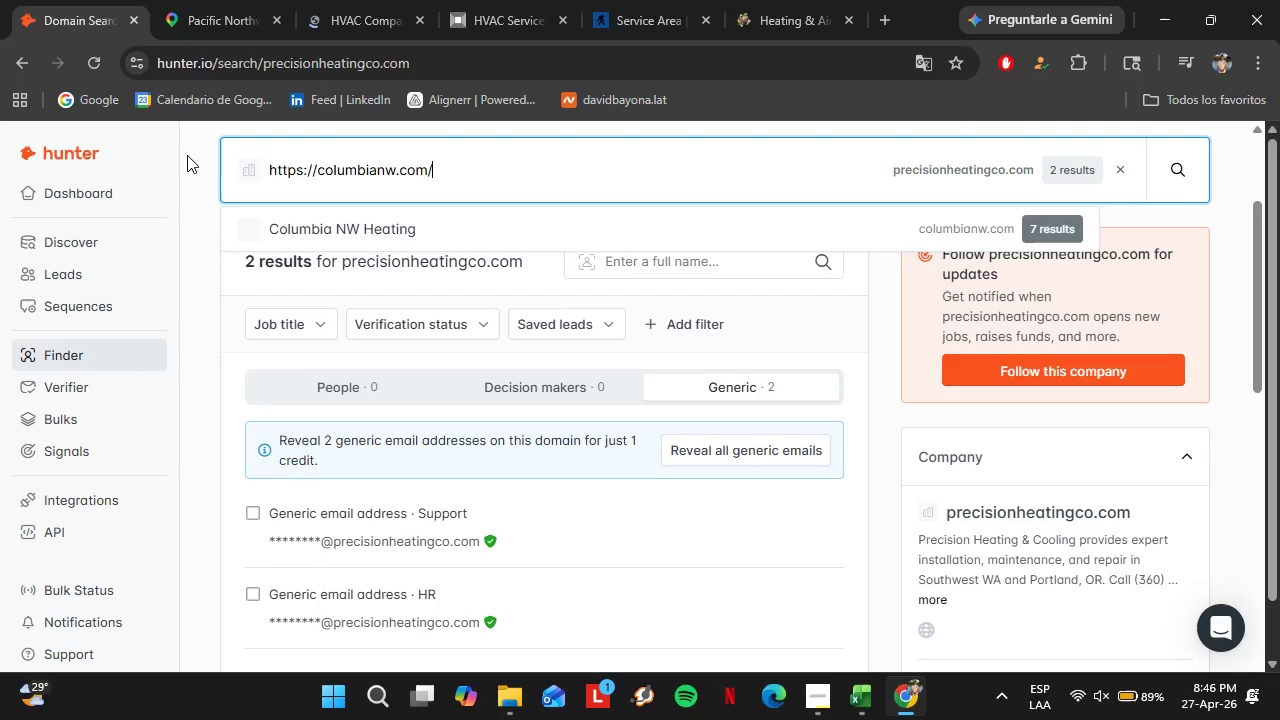 
key(Enter)
 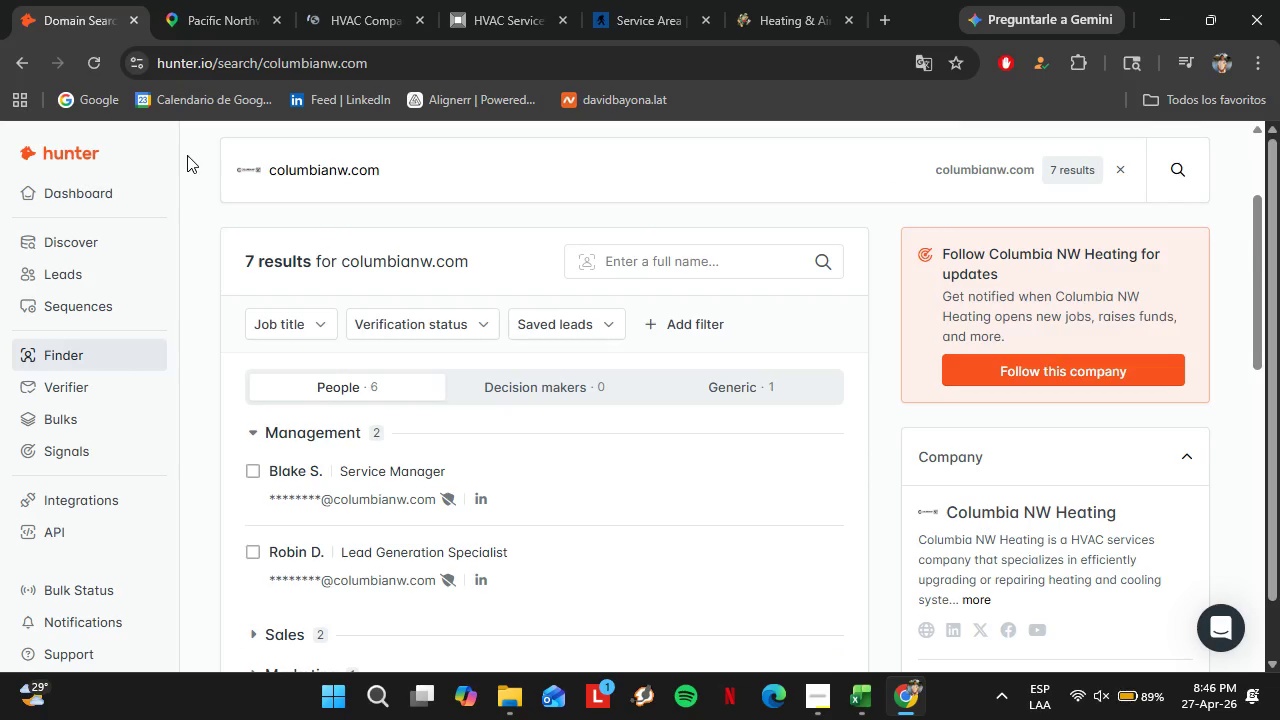 
scroll: coordinate [609, 475], scroll_direction: down, amount: 2.0
 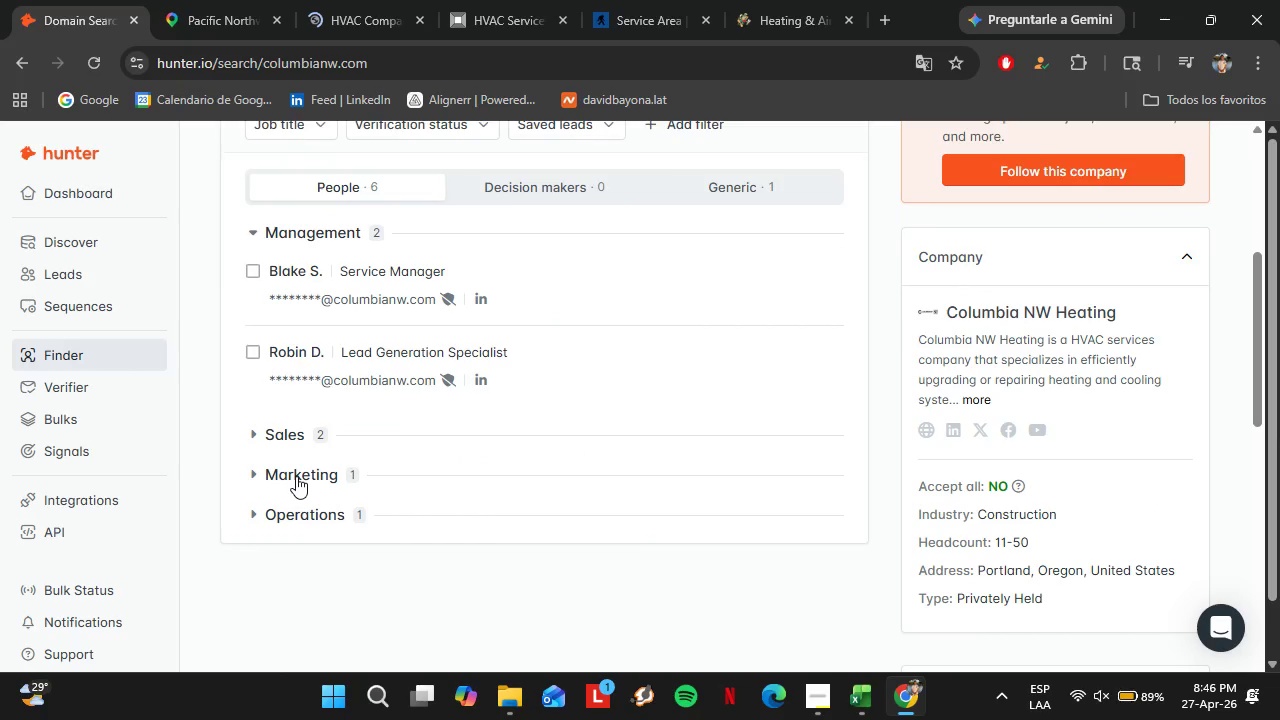 
double_click([298, 476])
 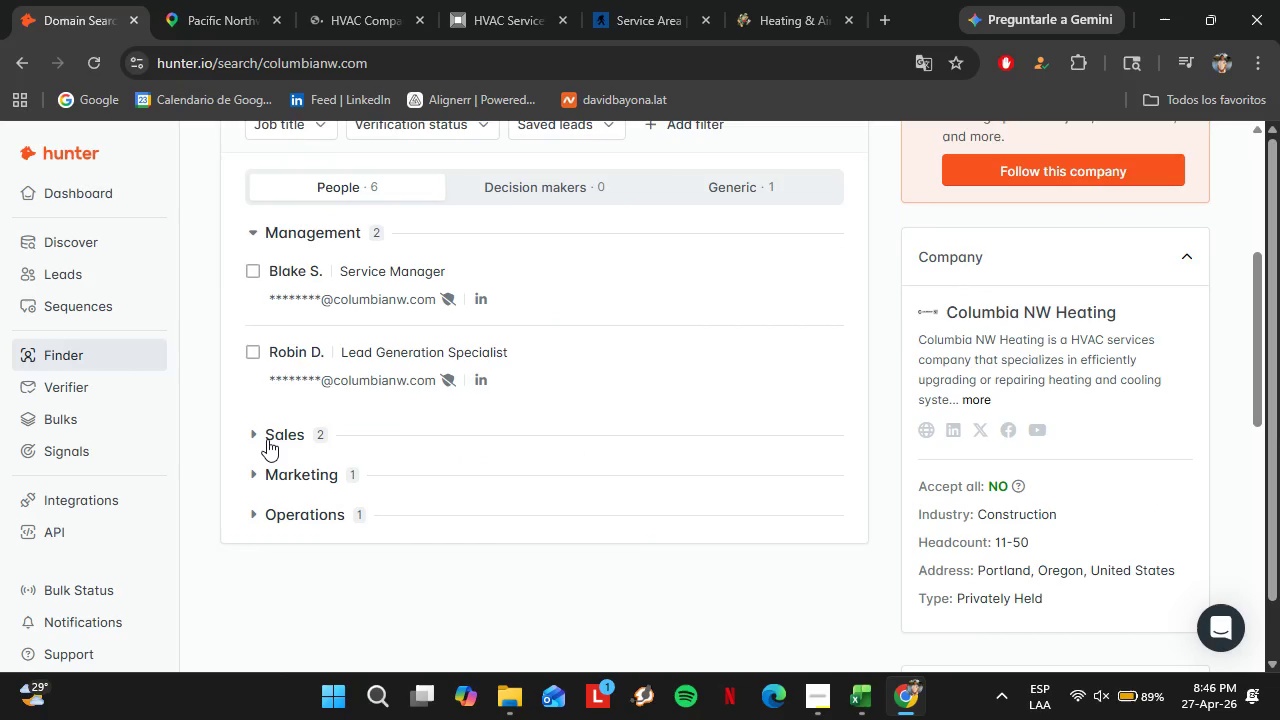 
left_click([267, 437])
 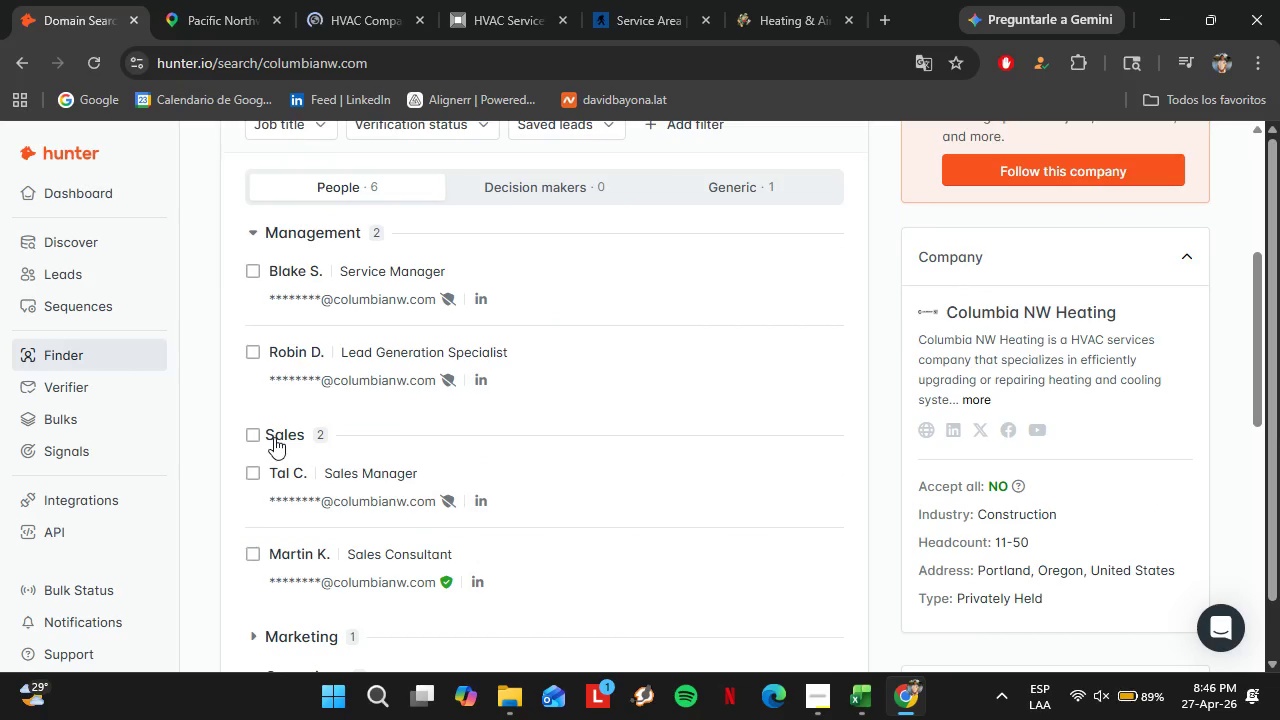 
left_click([274, 437])
 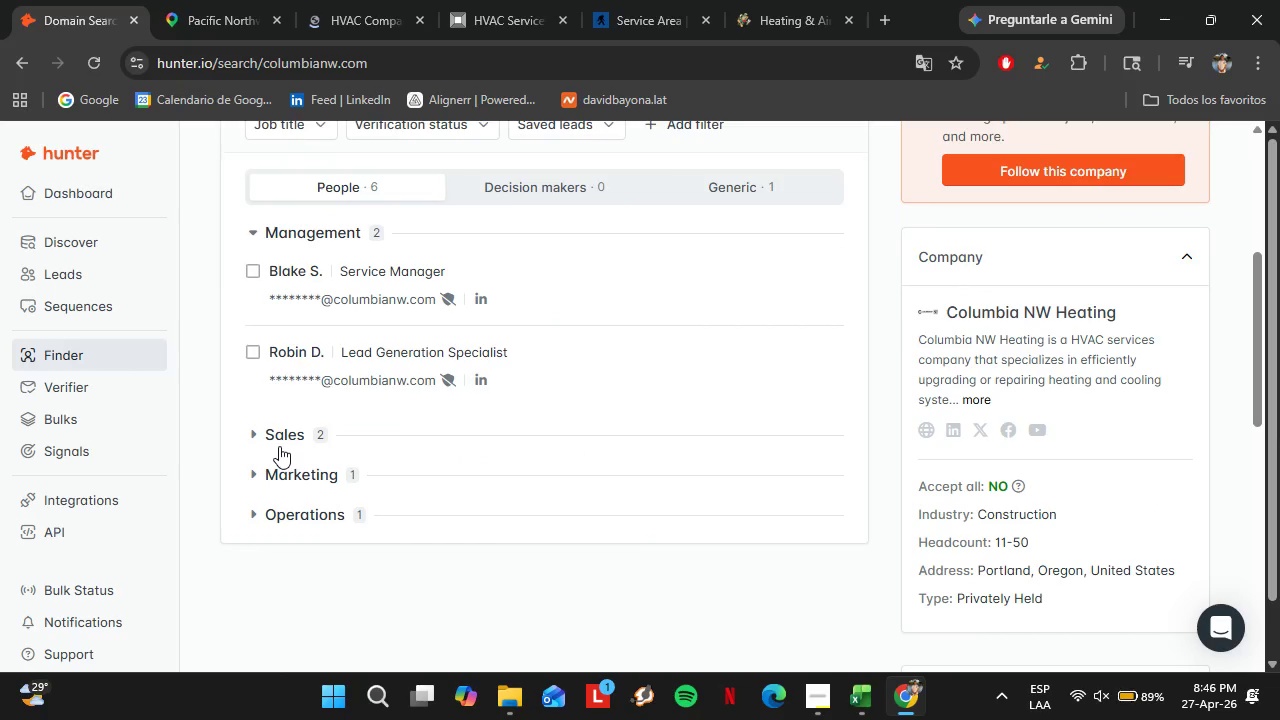 
left_click([306, 508])
 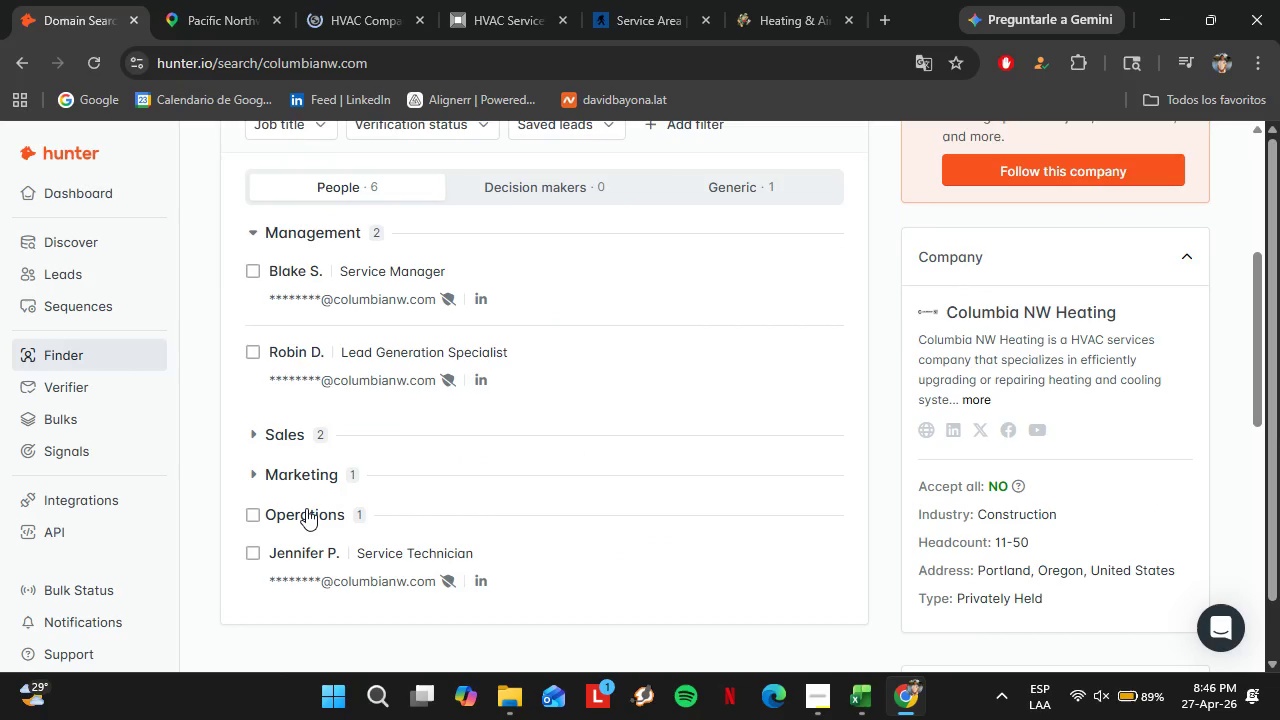 
left_click([306, 508])
 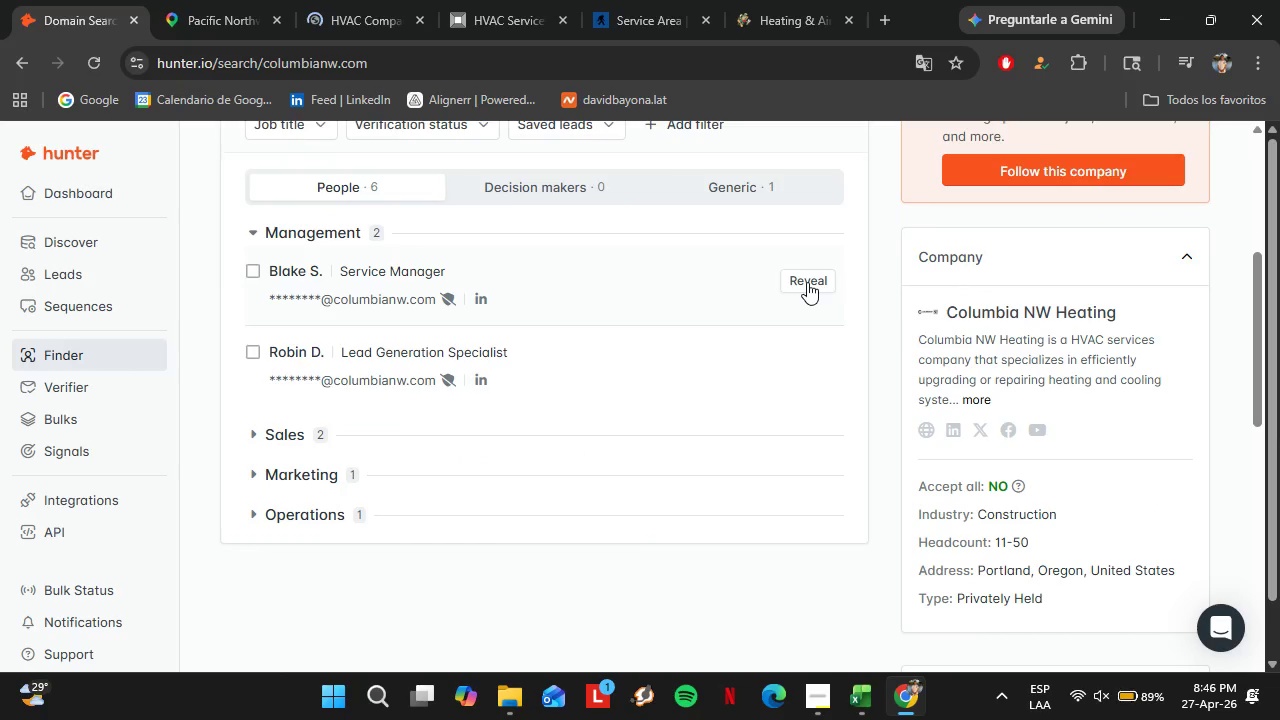 
left_click([807, 280])
 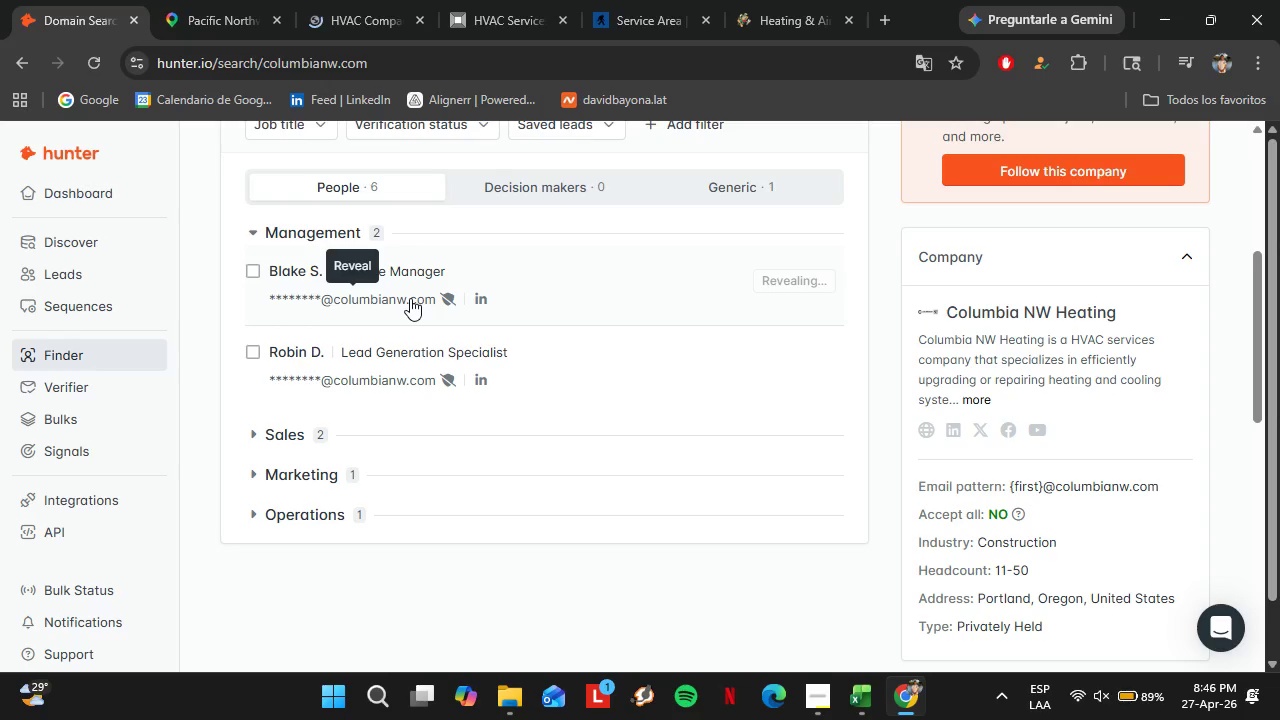 
left_click([475, 306])
 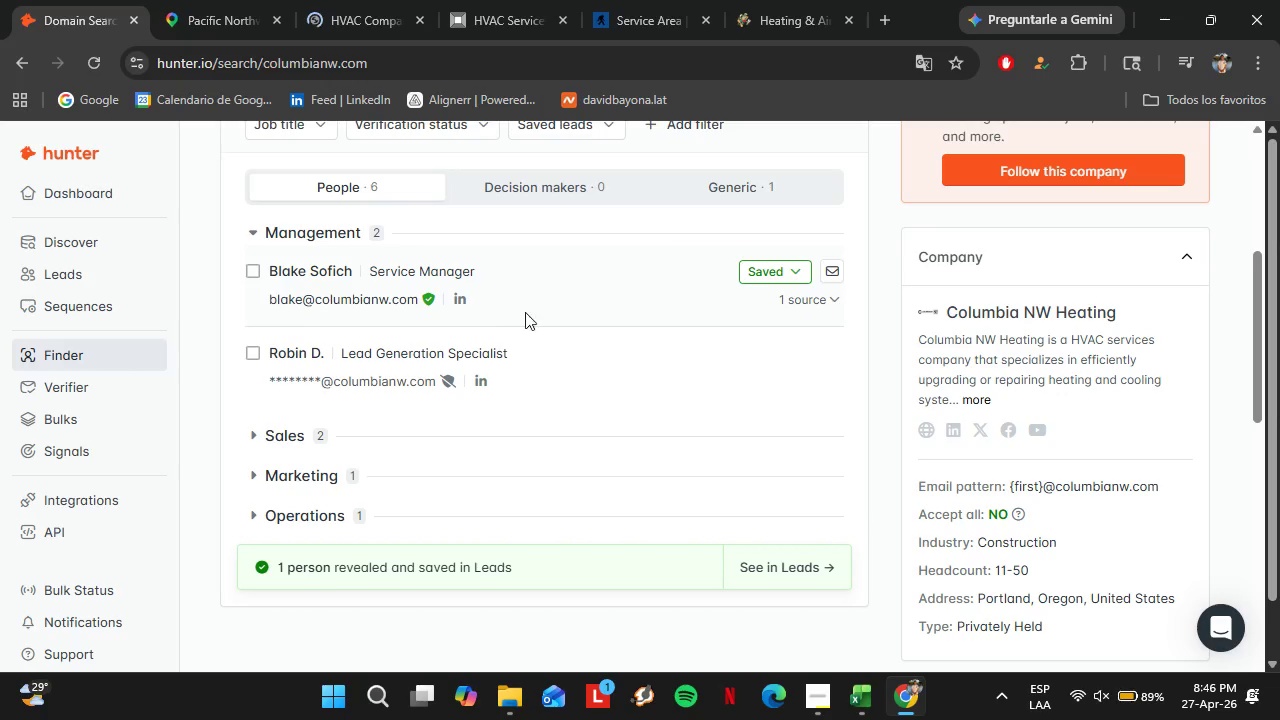 
left_click([798, 267])
 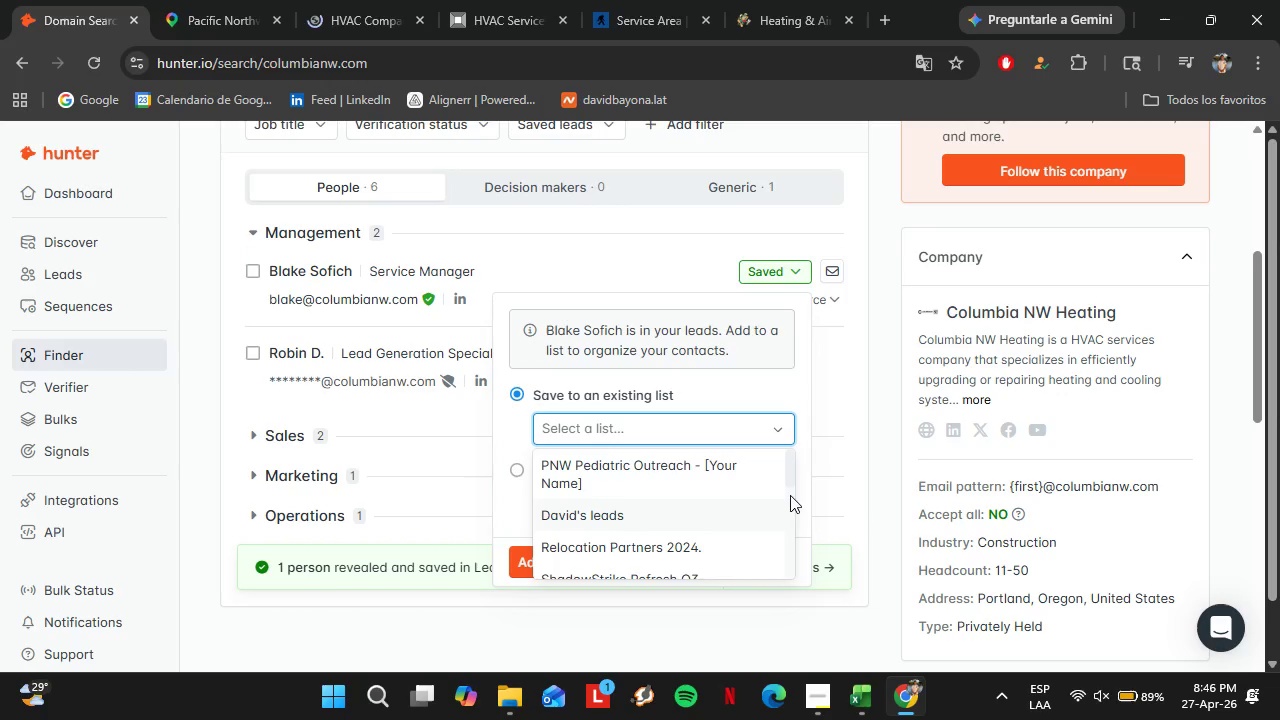 
left_click_drag(start_coordinate=[794, 471], to_coordinate=[789, 544])
 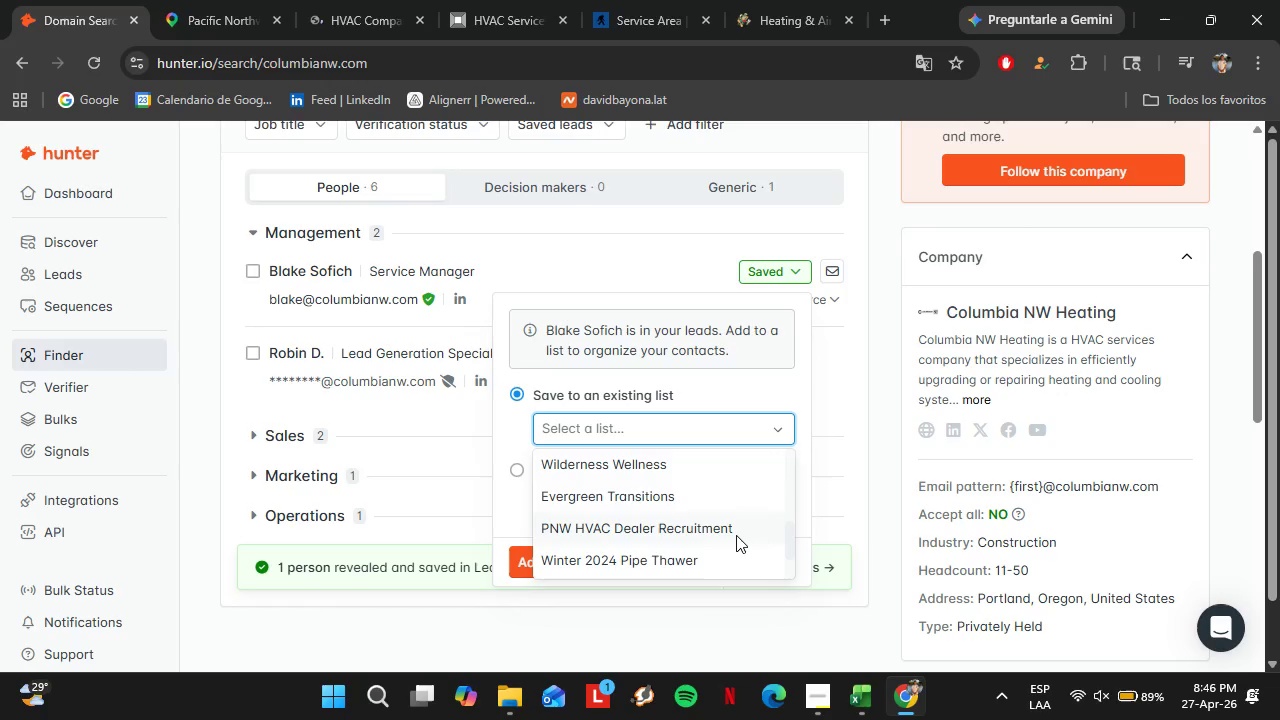 
left_click([736, 536])
 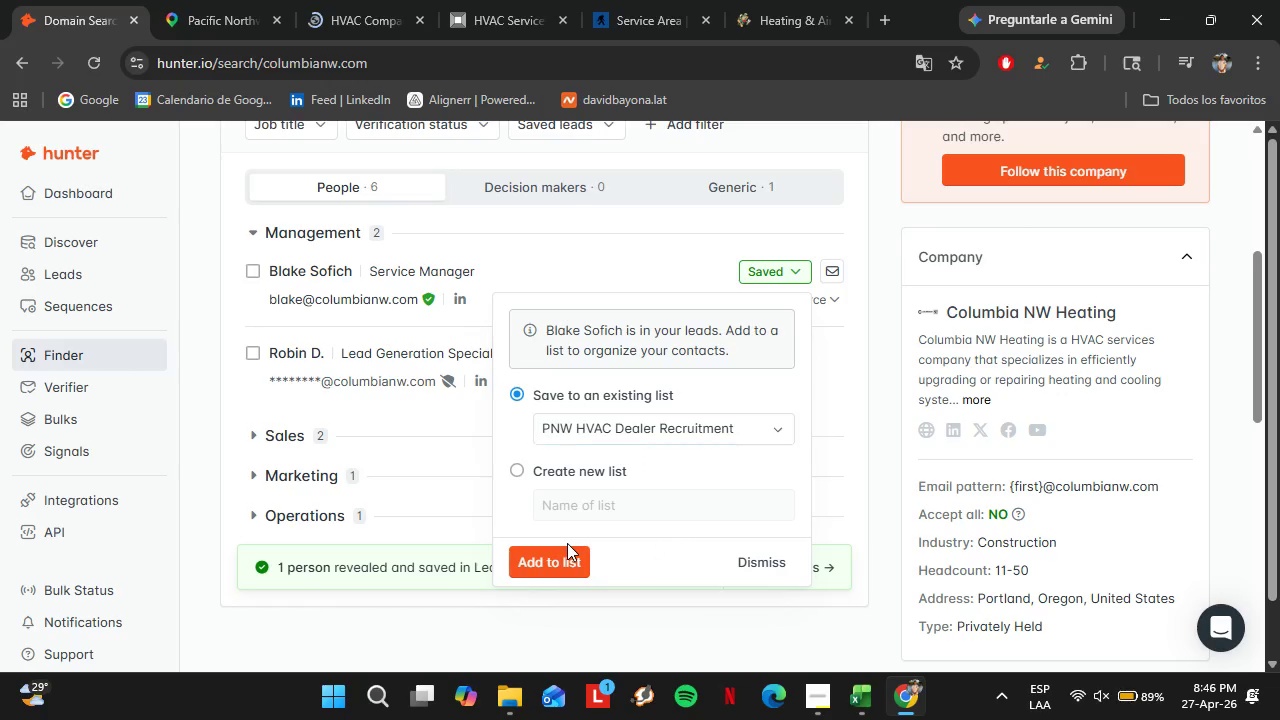 
double_click([563, 546])
 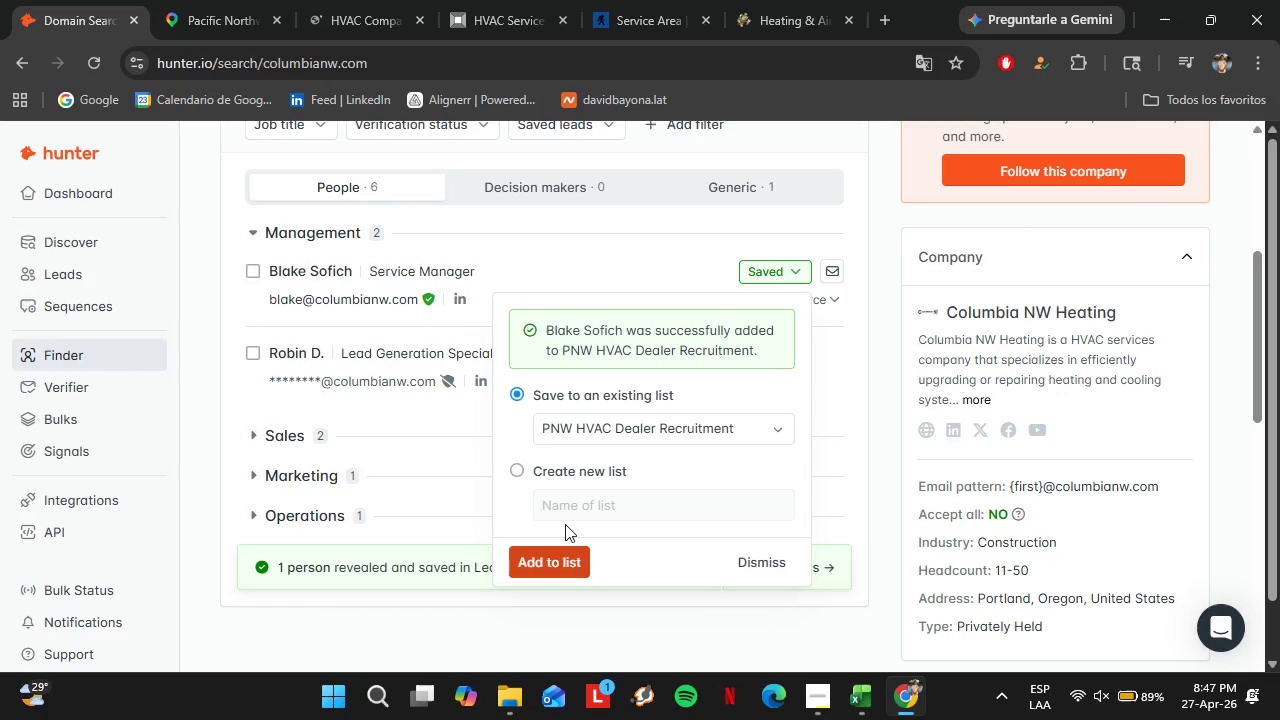 
left_click([781, 561])
 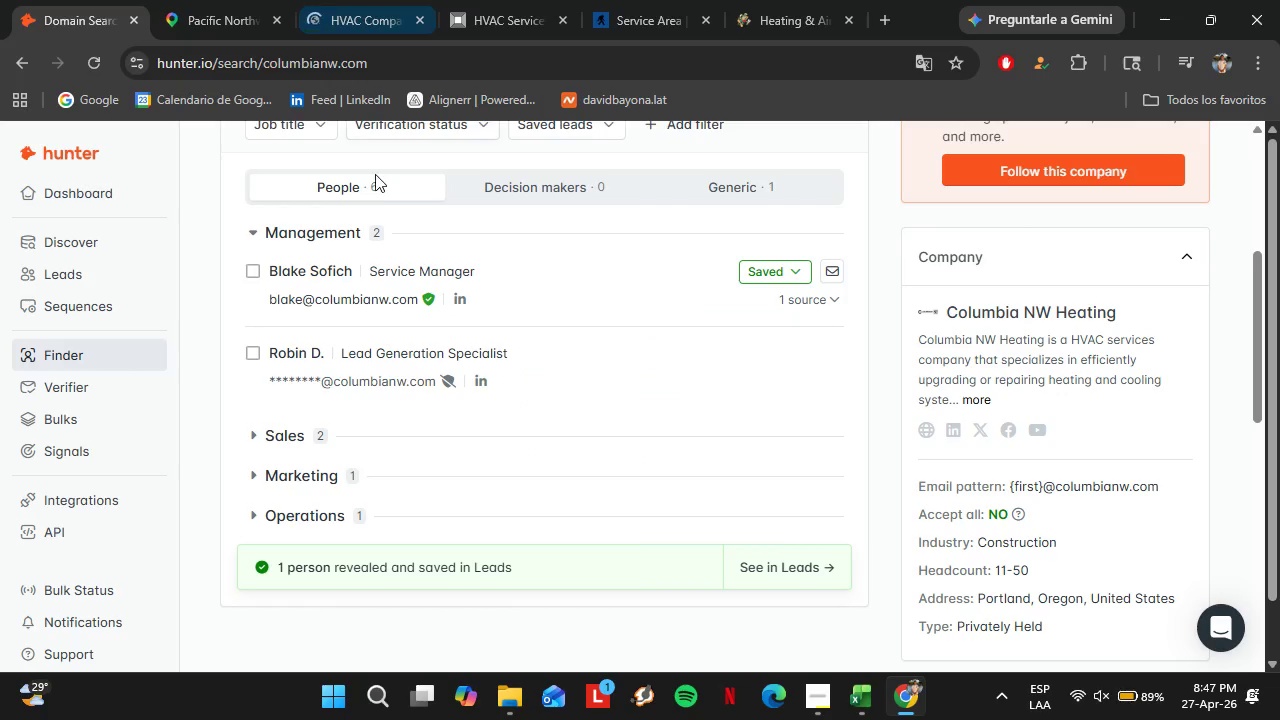 
scroll: coordinate [451, 386], scroll_direction: up, amount: 2.0
 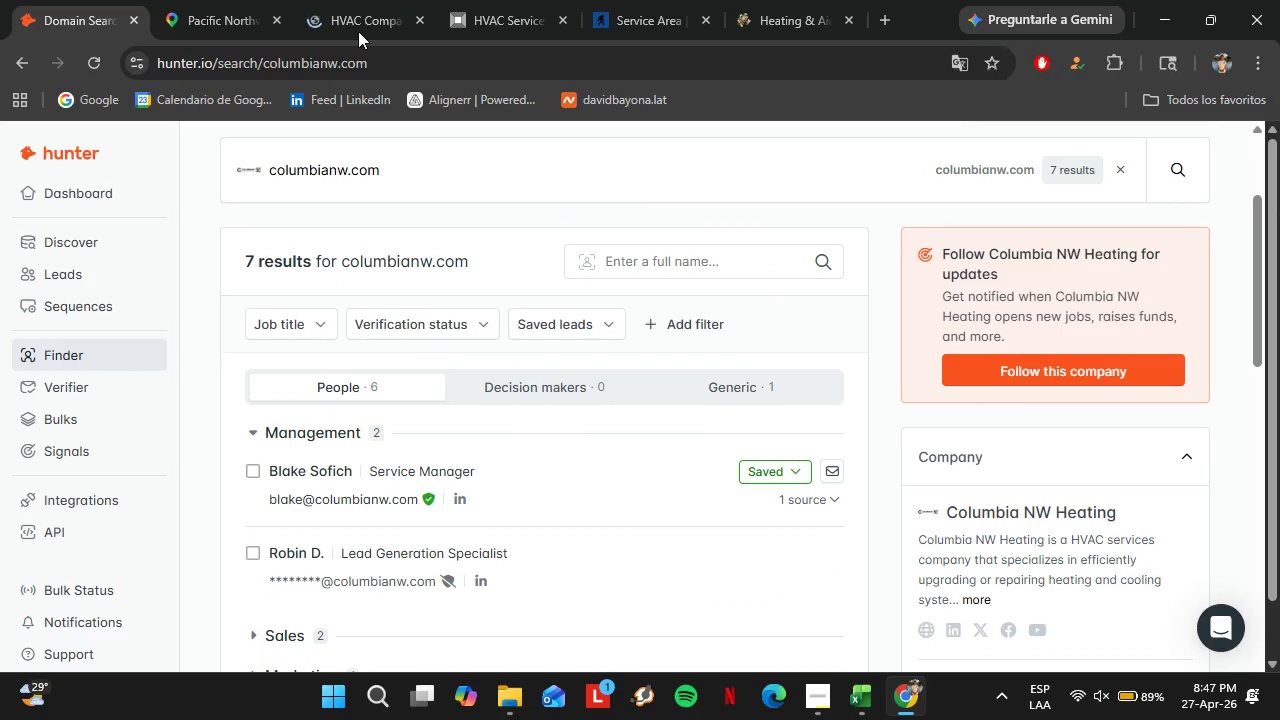 
left_click([352, 0])
 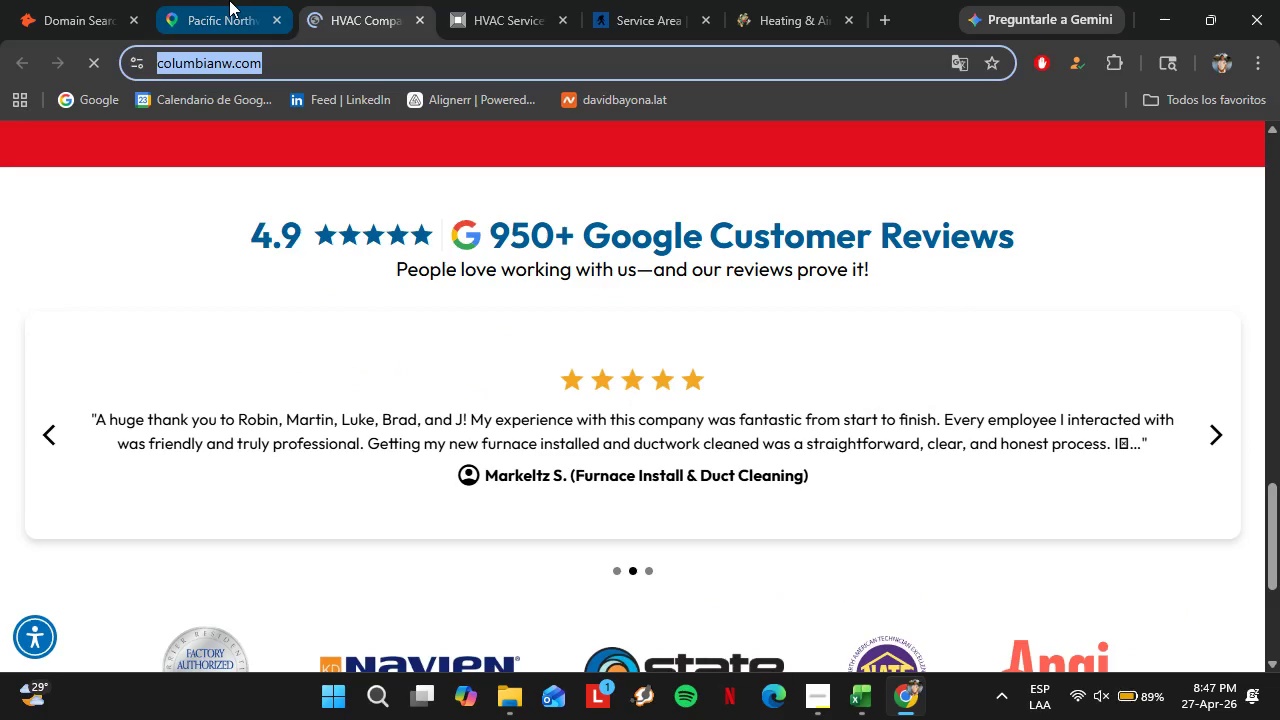 
scroll: coordinate [238, 359], scroll_direction: down, amount: 4.0
 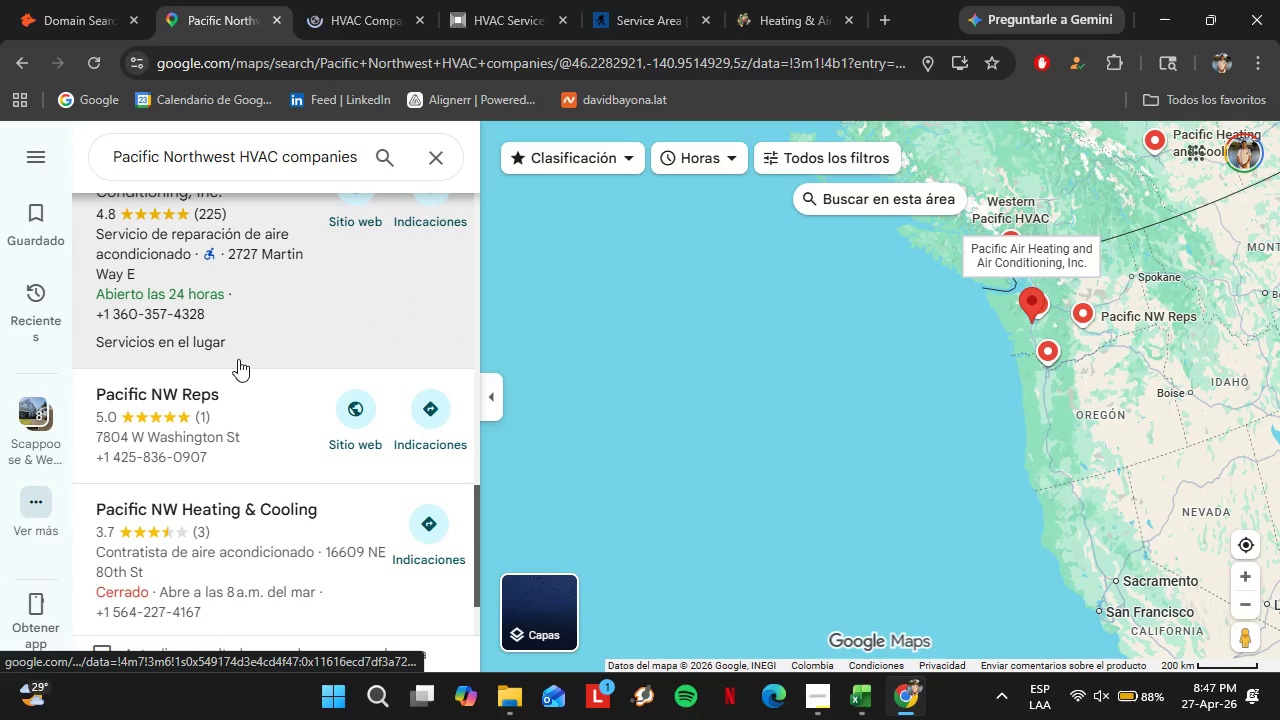 
scroll: coordinate [238, 359], scroll_direction: up, amount: 1.0
 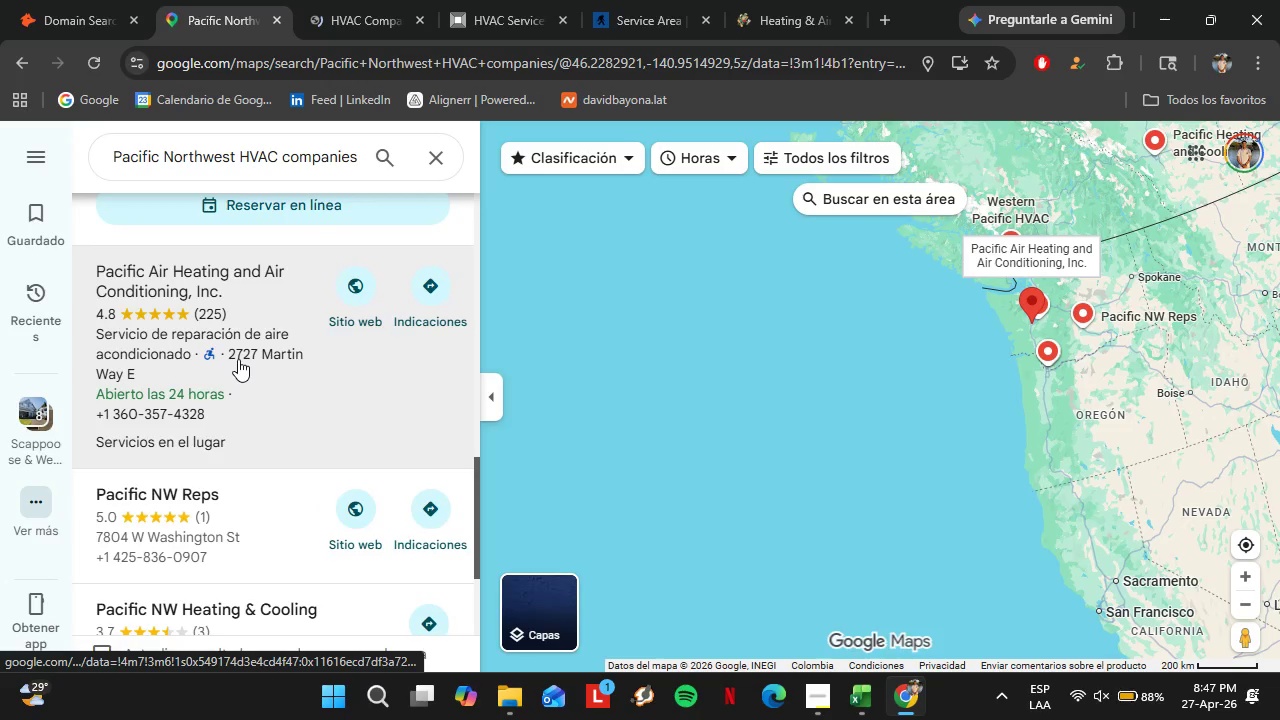 
scroll: coordinate [240, 329], scroll_direction: down, amount: 7.0
 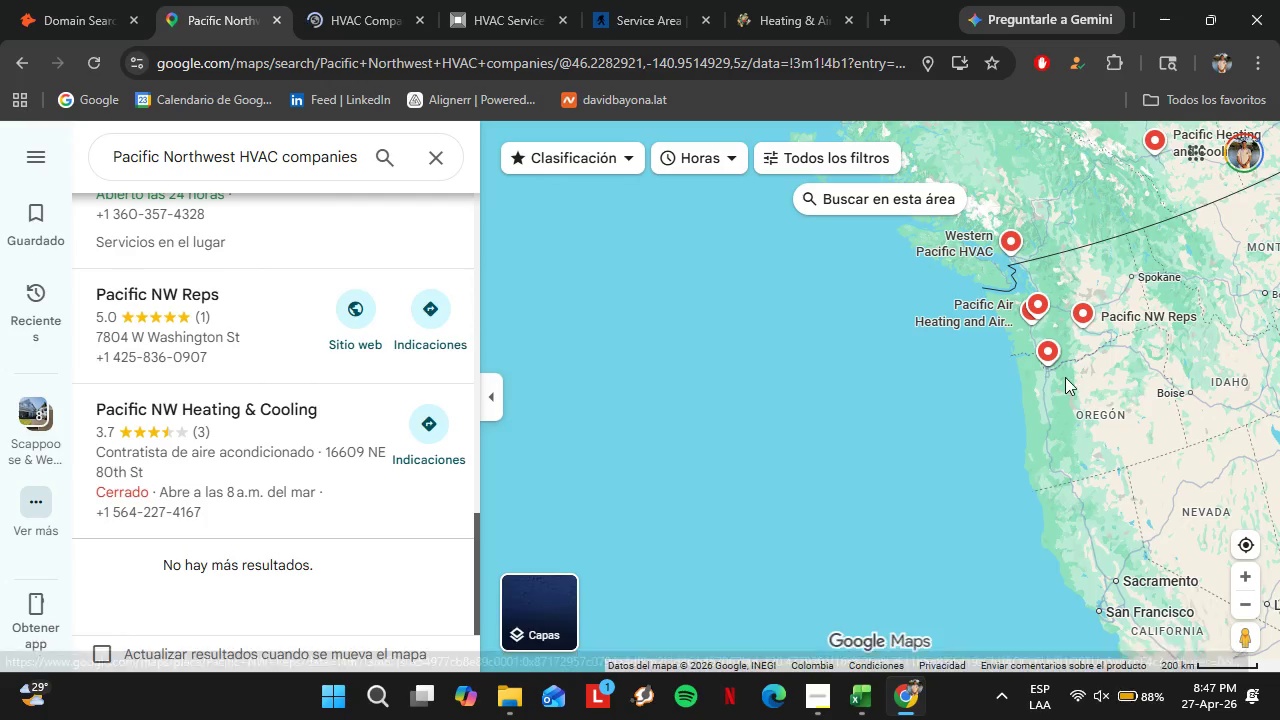 
left_click_drag(start_coordinate=[1065, 377], to_coordinate=[595, 505])
 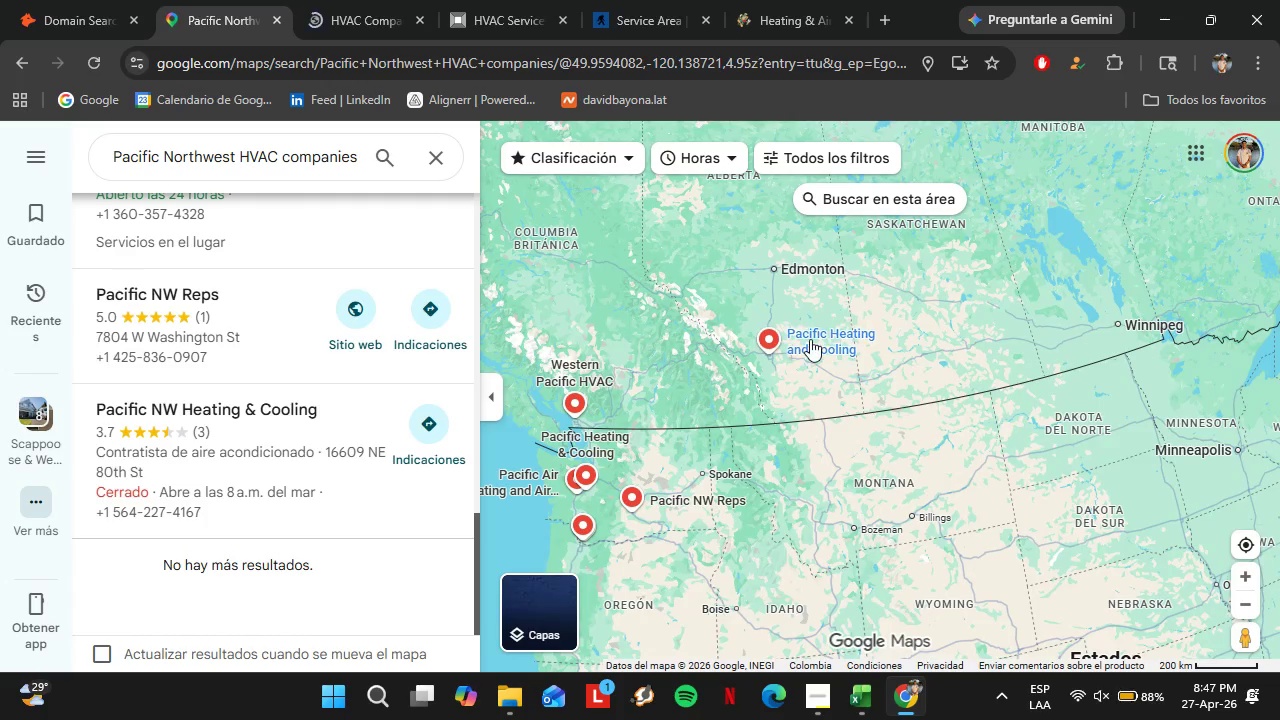 
left_click([328, 0])
 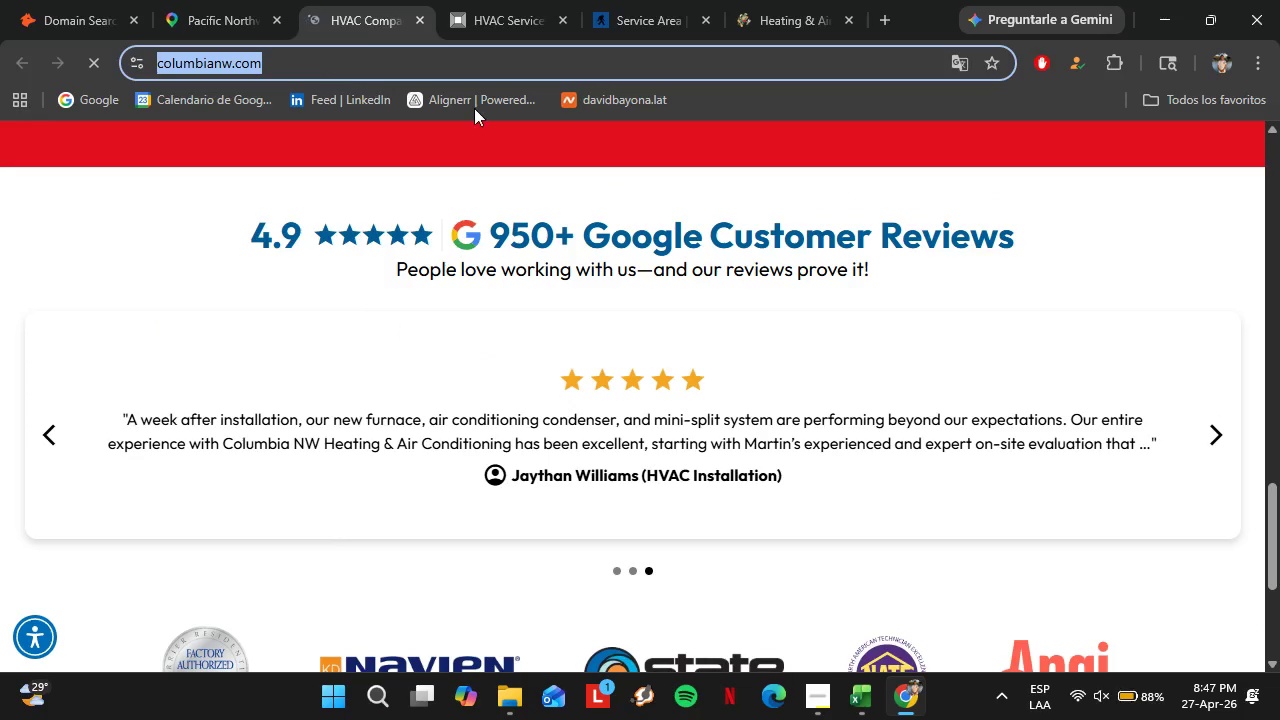 
scroll: coordinate [803, 339], scroll_direction: down, amount: 6.0
 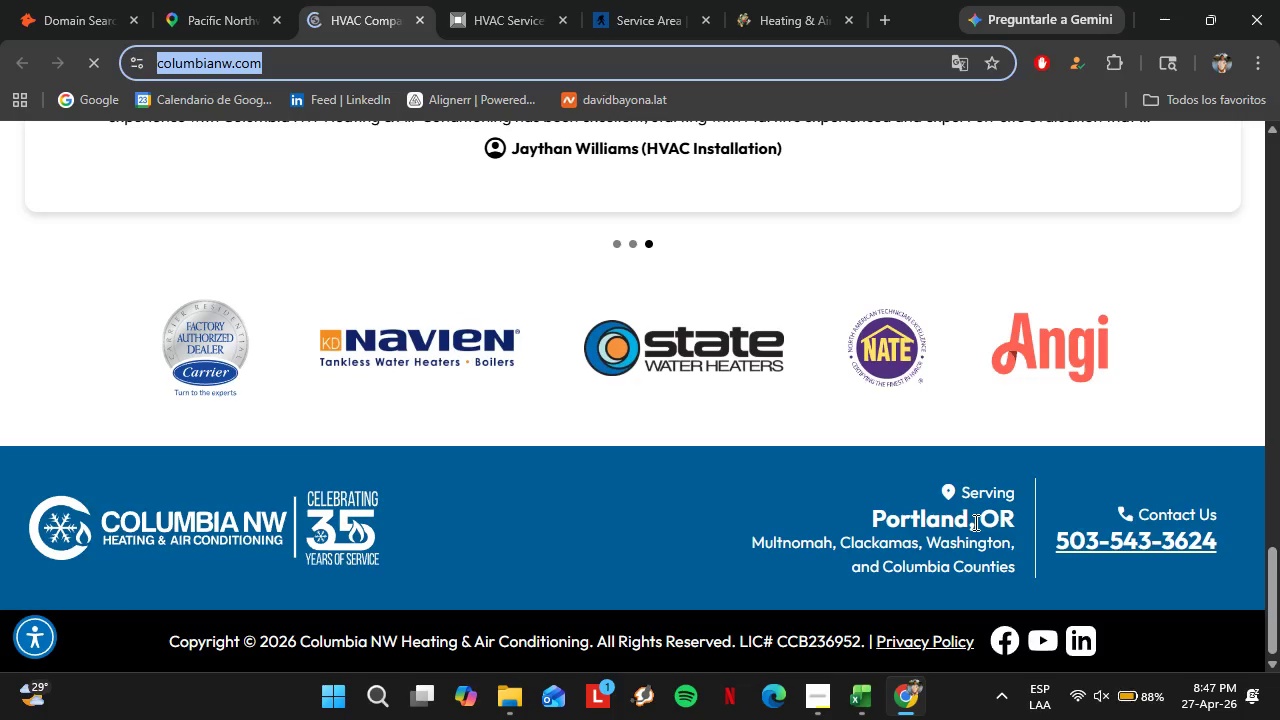 
left_click_drag(start_coordinate=[966, 518], to_coordinate=[833, 522])
 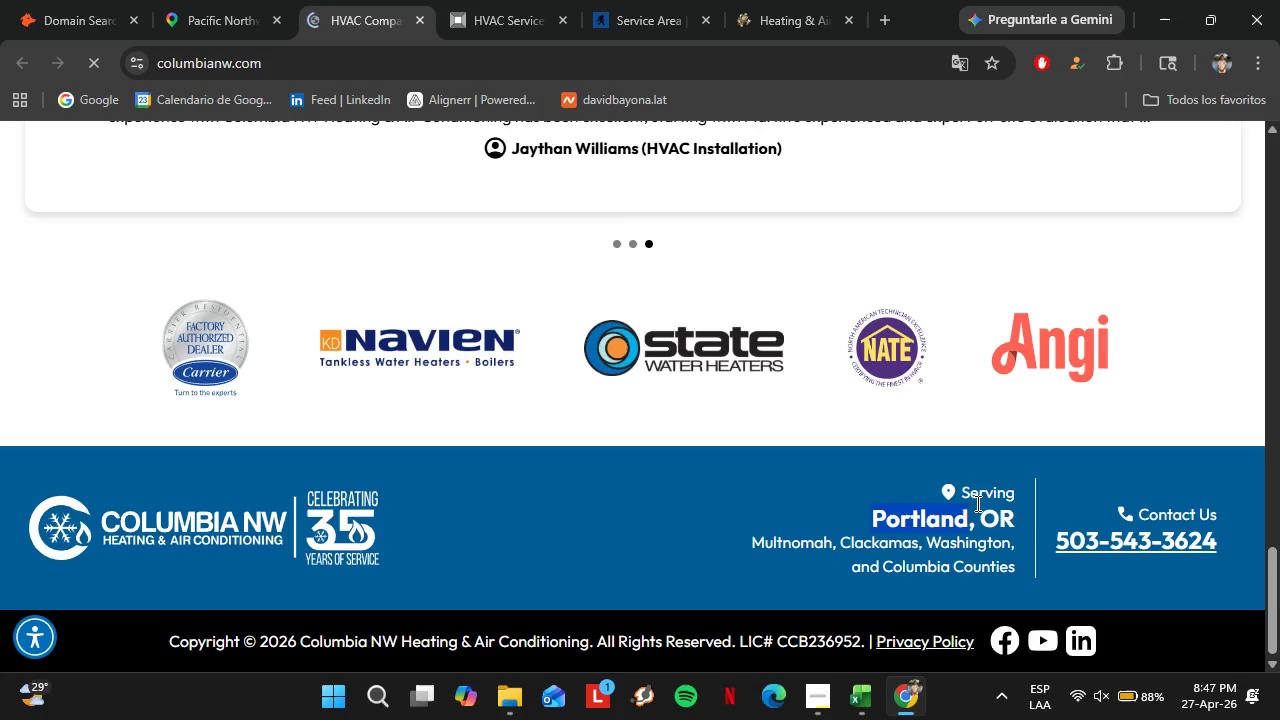 
key(Control+C)
 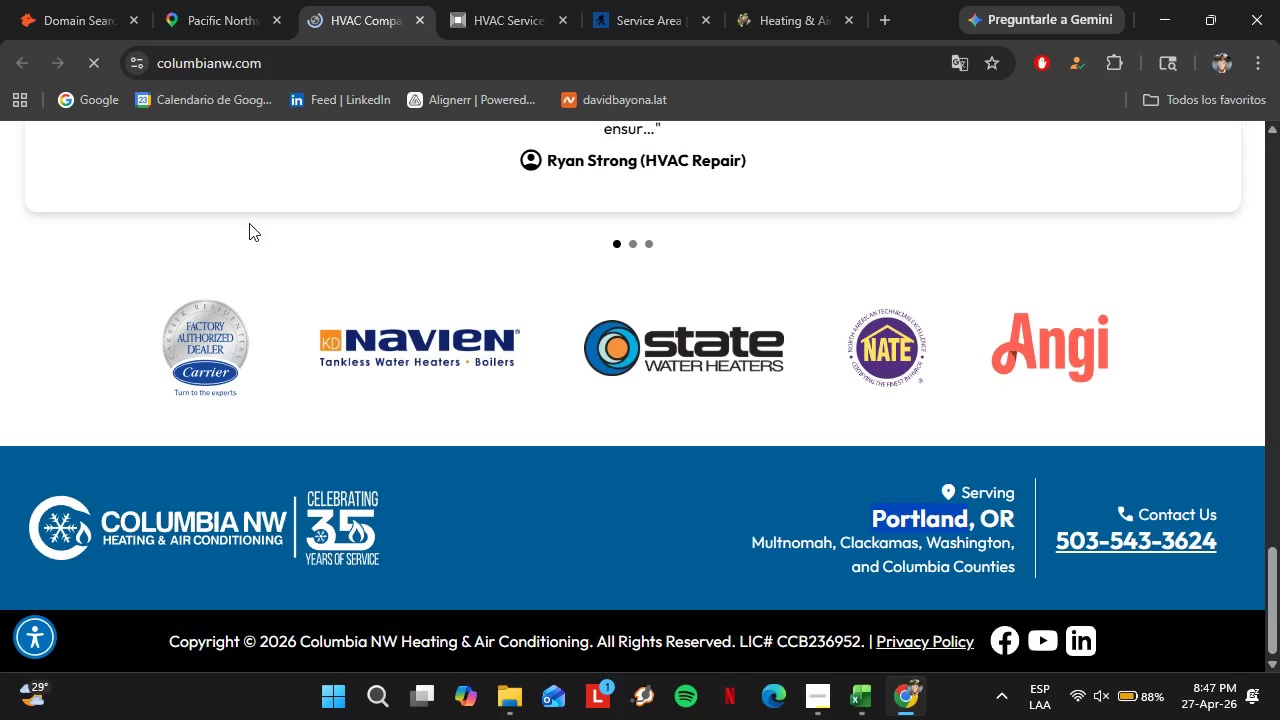 
left_click([88, 0])
 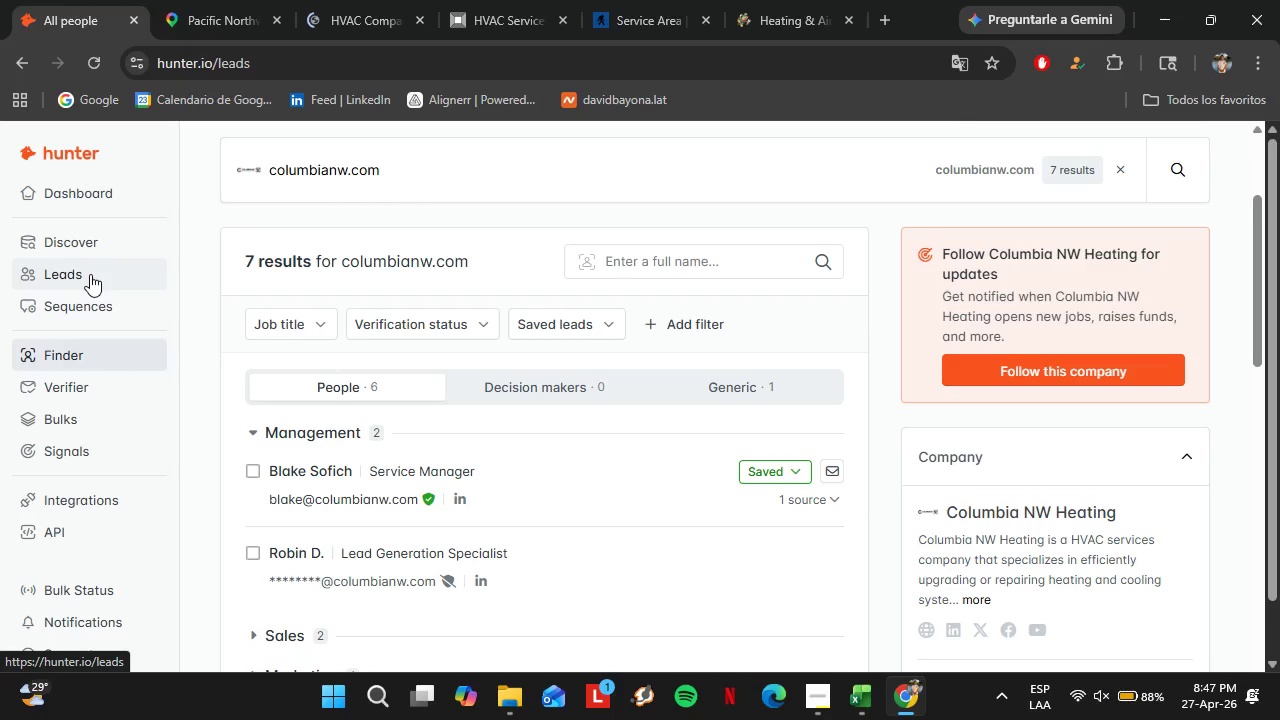 
wait(10.22)
 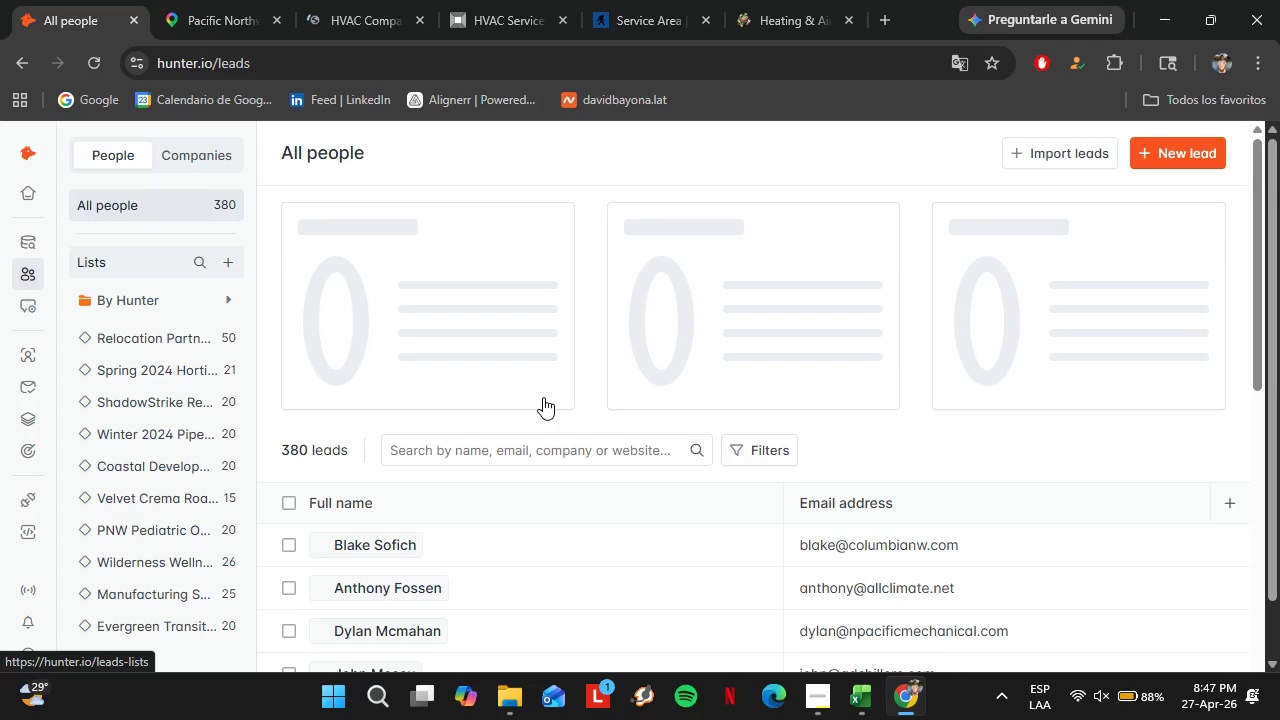 
left_click([130, 596])
 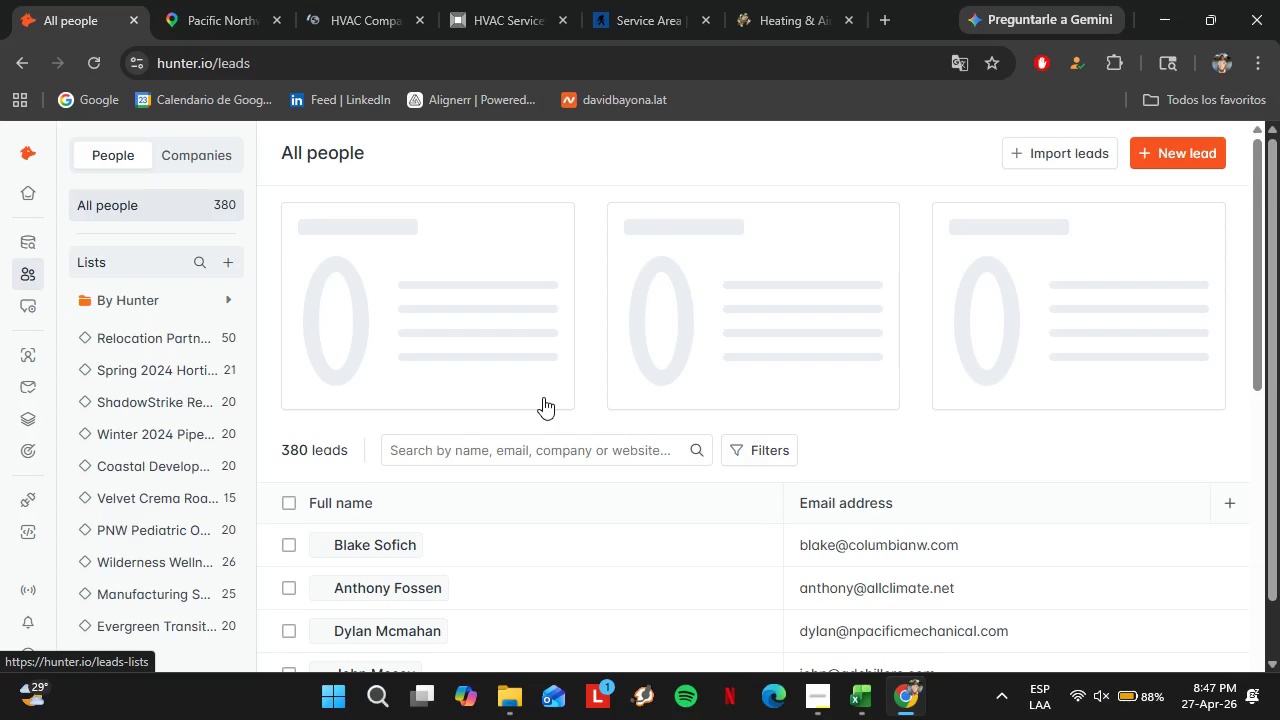 
scroll: coordinate [188, 470], scroll_direction: down, amount: 4.0
 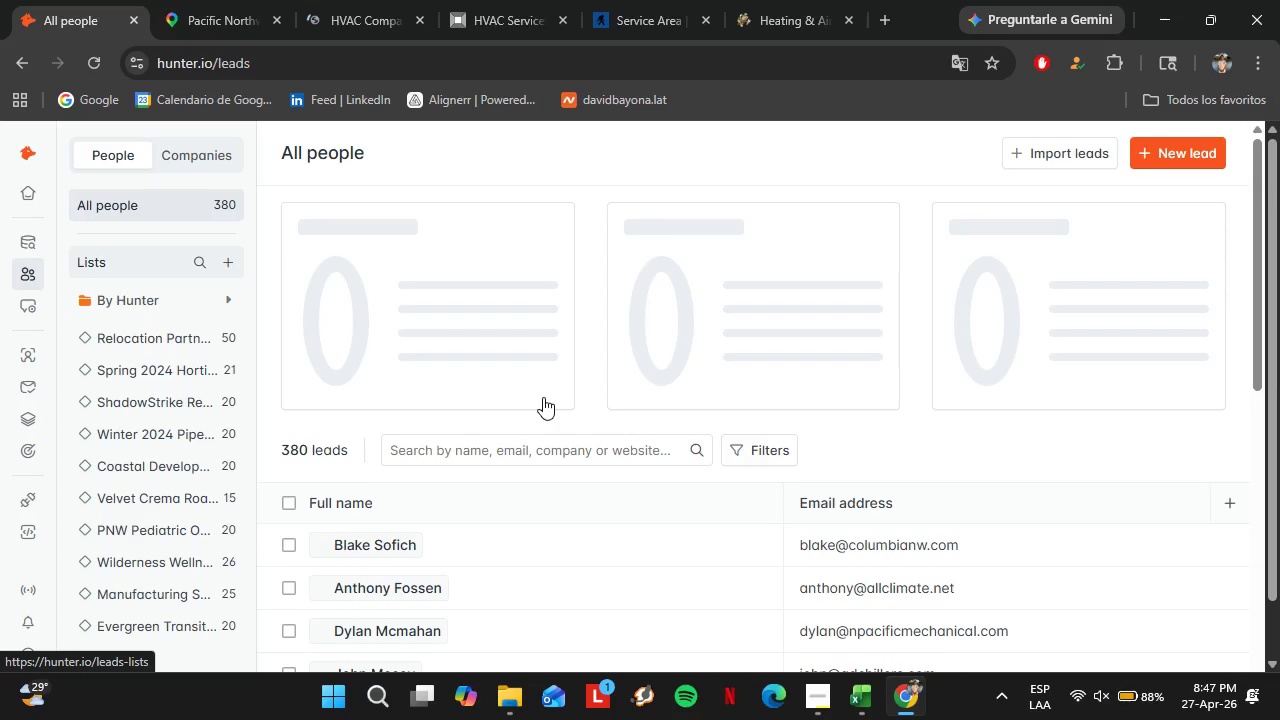 
left_click([119, 599])
 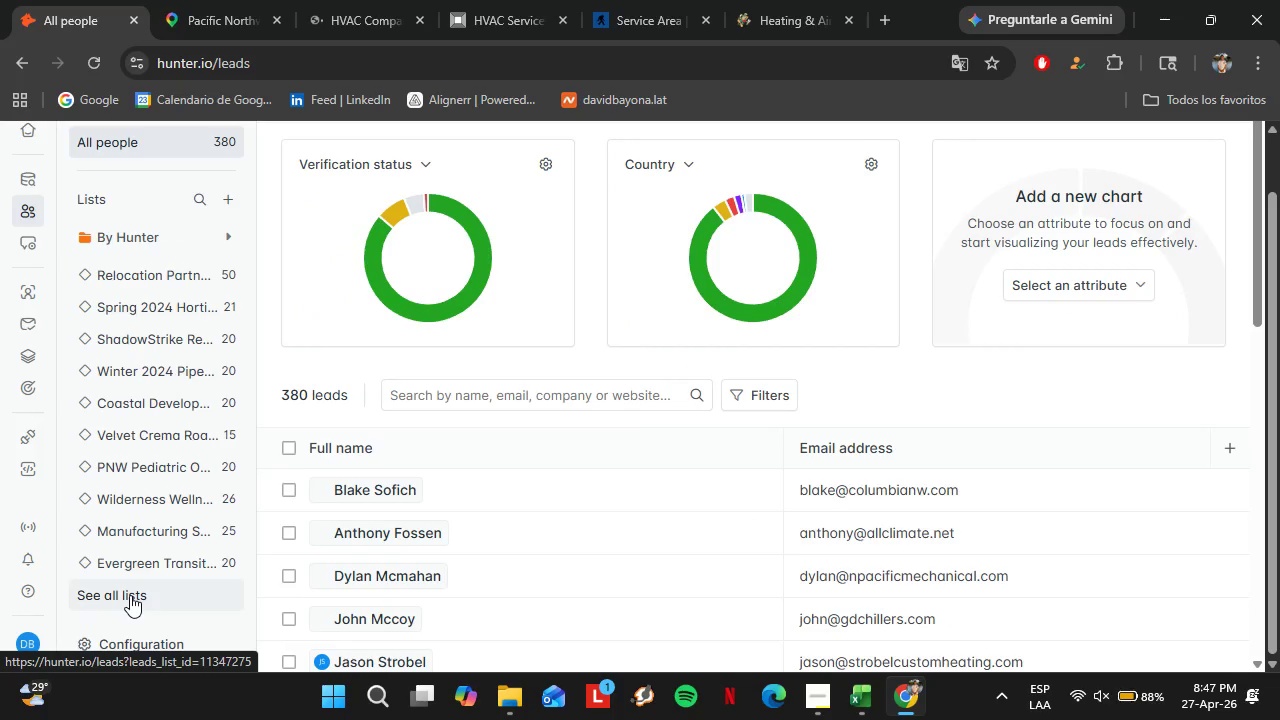 
scroll: coordinate [735, 475], scroll_direction: down, amount: 6.0
 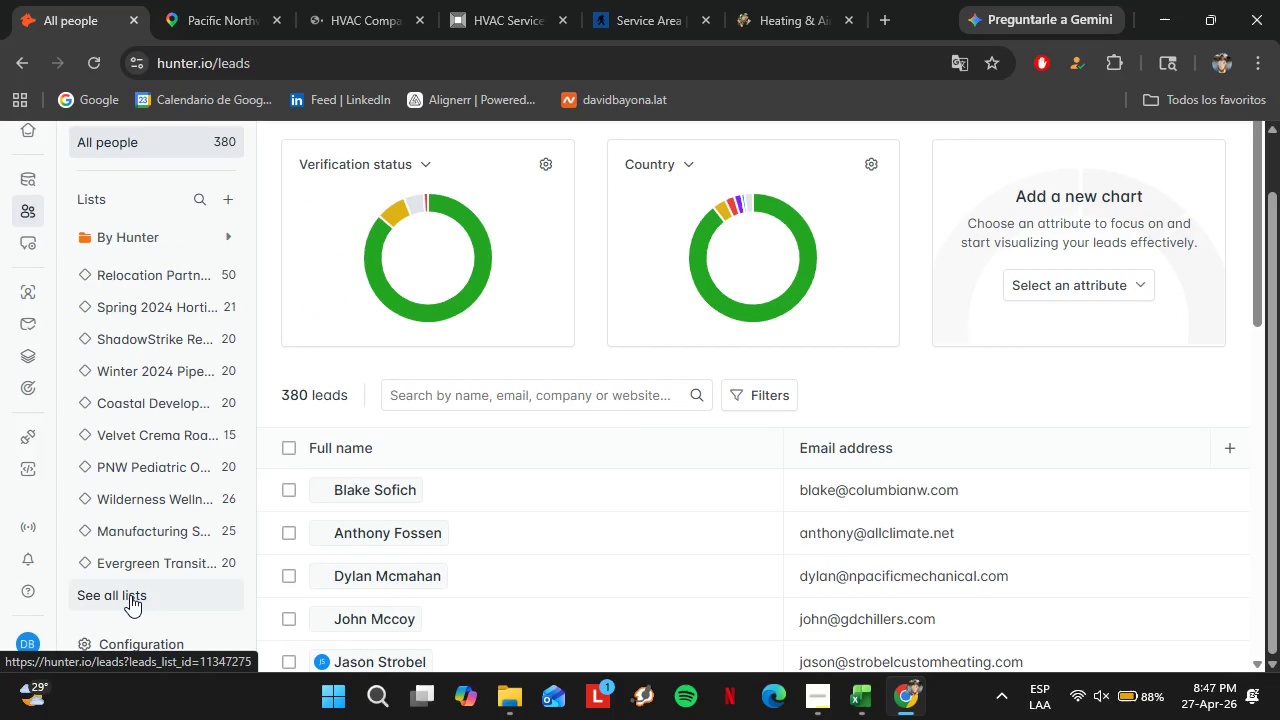 
left_click_drag(start_coordinate=[497, 540], to_coordinate=[869, 538])
 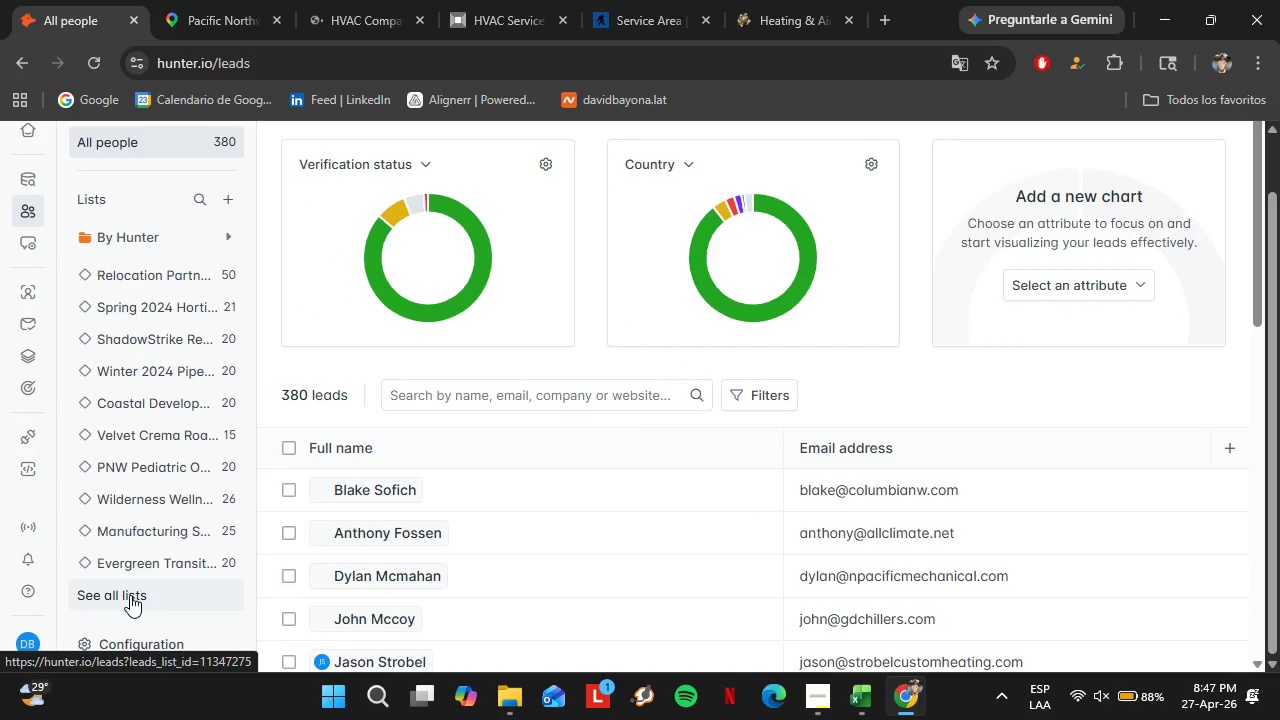 
scroll: coordinate [487, 506], scroll_direction: down, amount: 5.0
 